 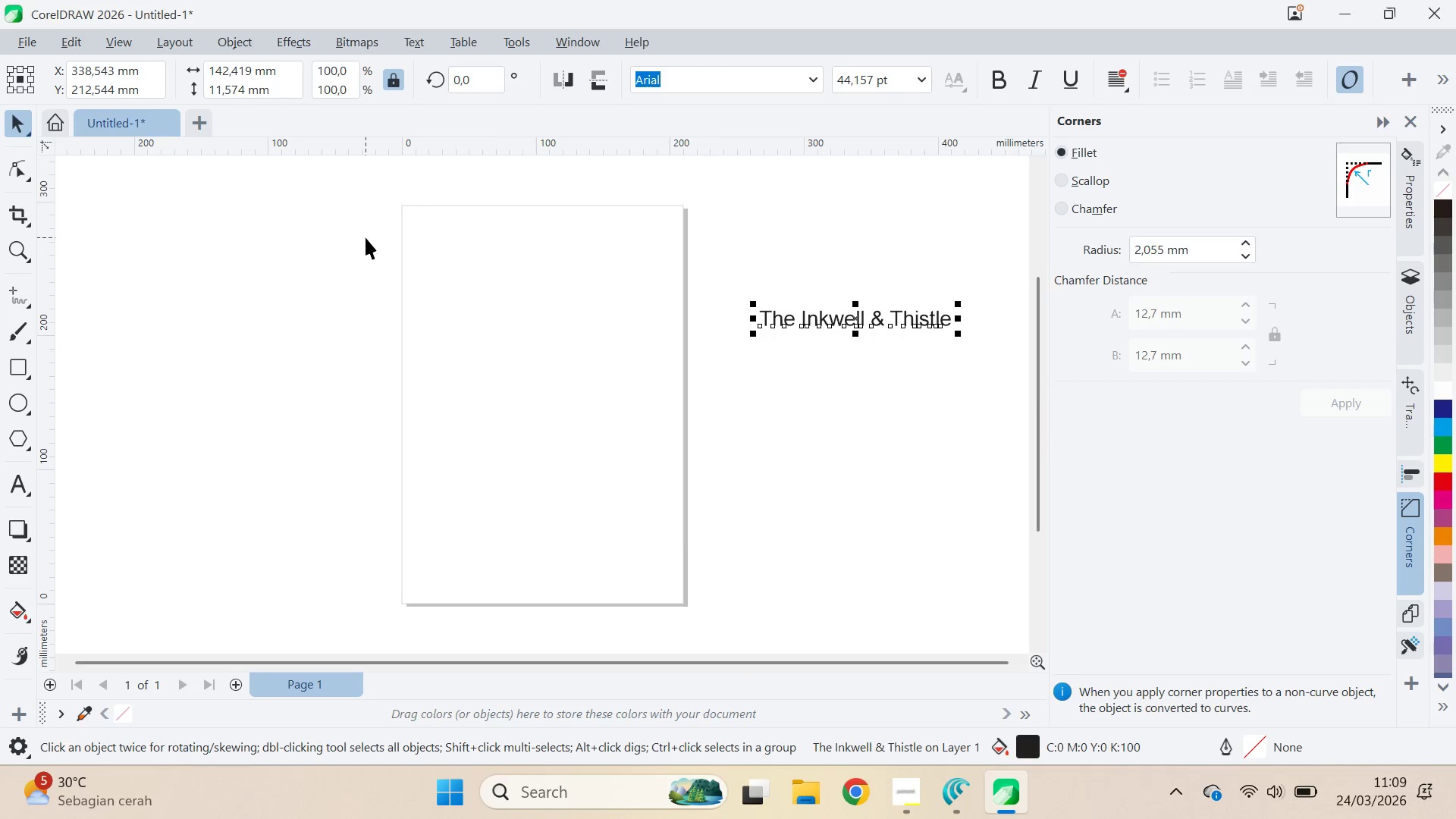 
key(Alt+Tab)
 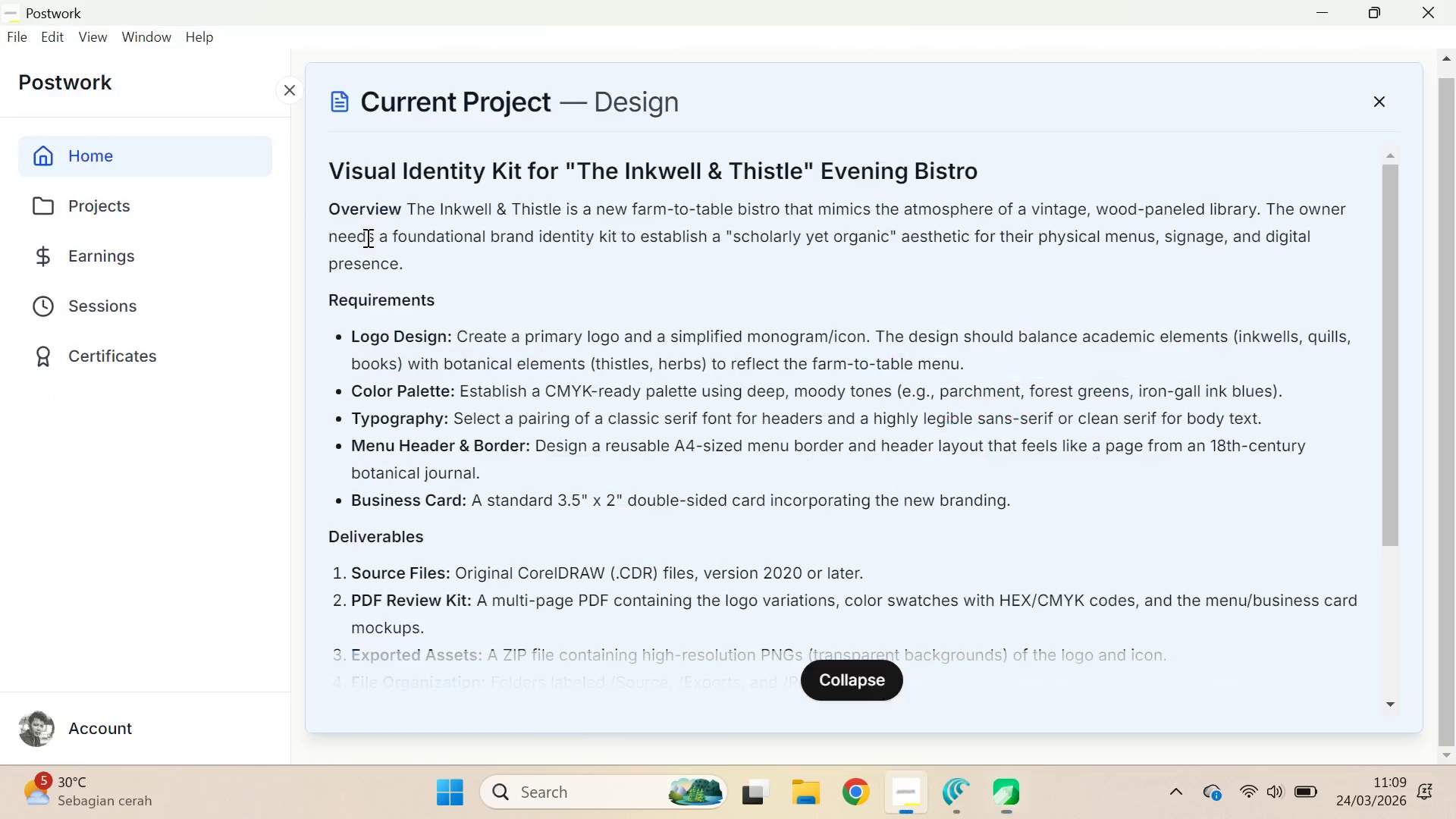 
key(Alt+Tab)
 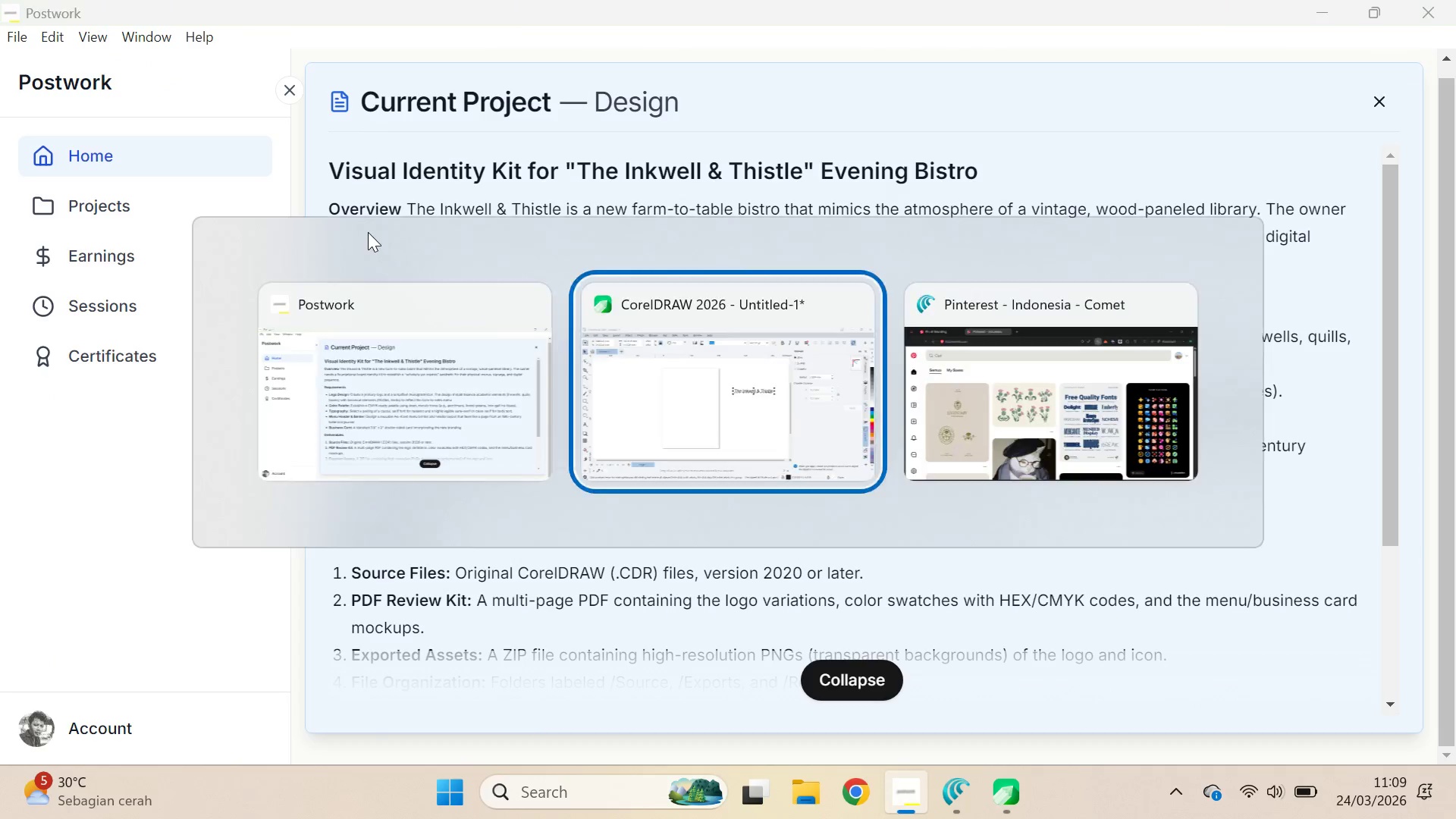 
key(Alt+Tab)
 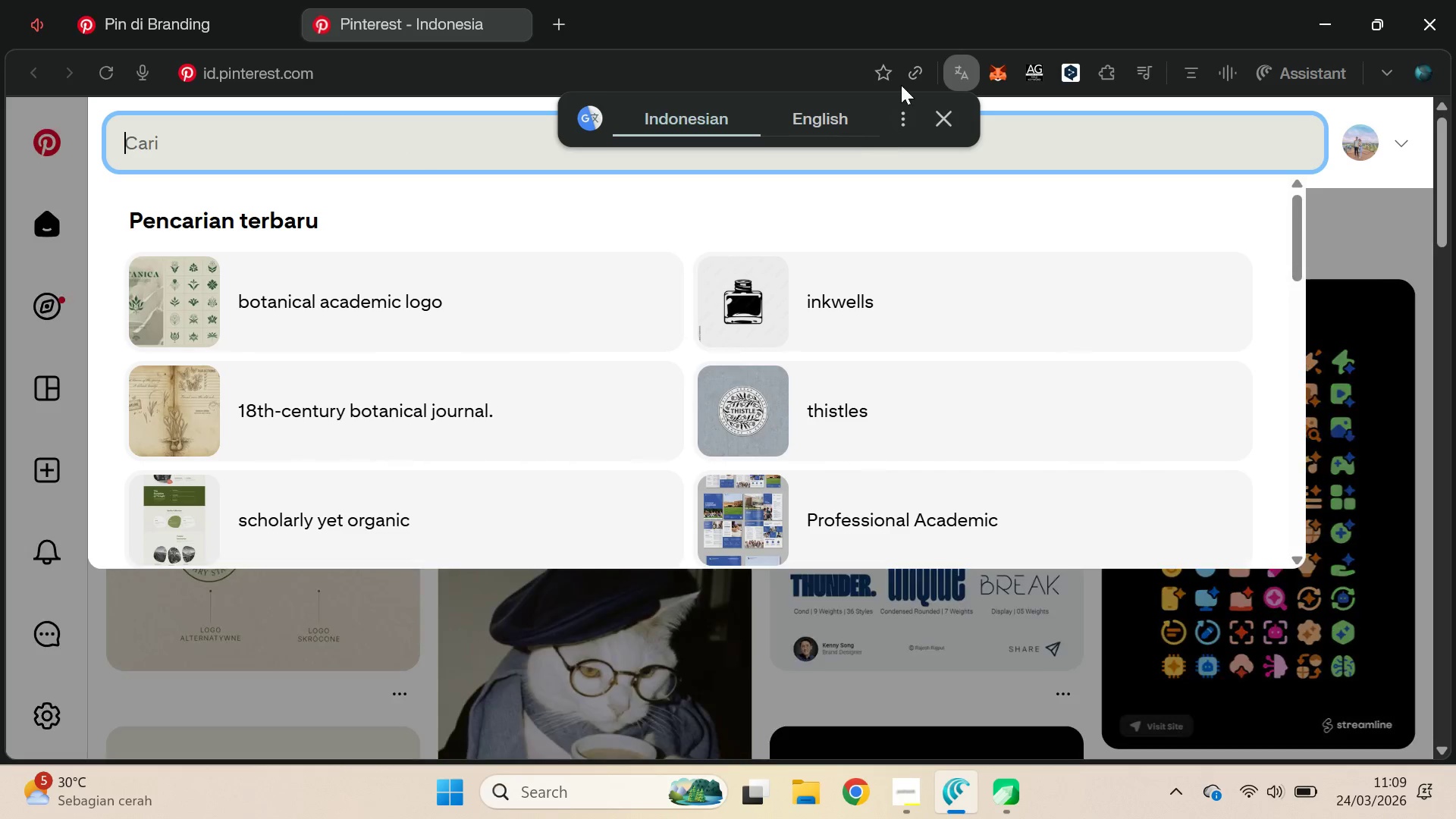 
left_click([950, 125])
 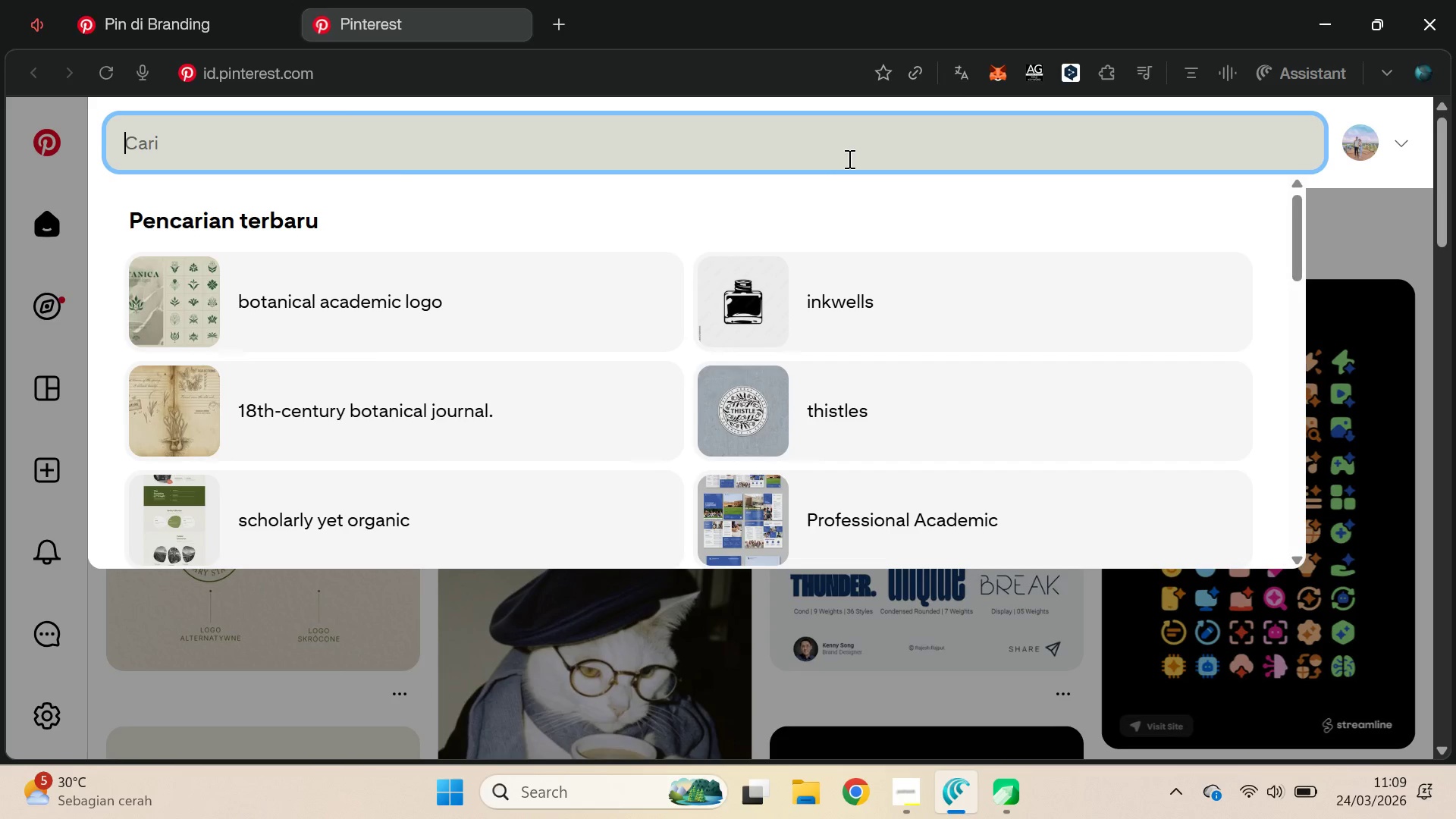 
type(18 )
key(Backspace)
type(t )
key(Backspace)
type(h century logo )
key(Backspace)
 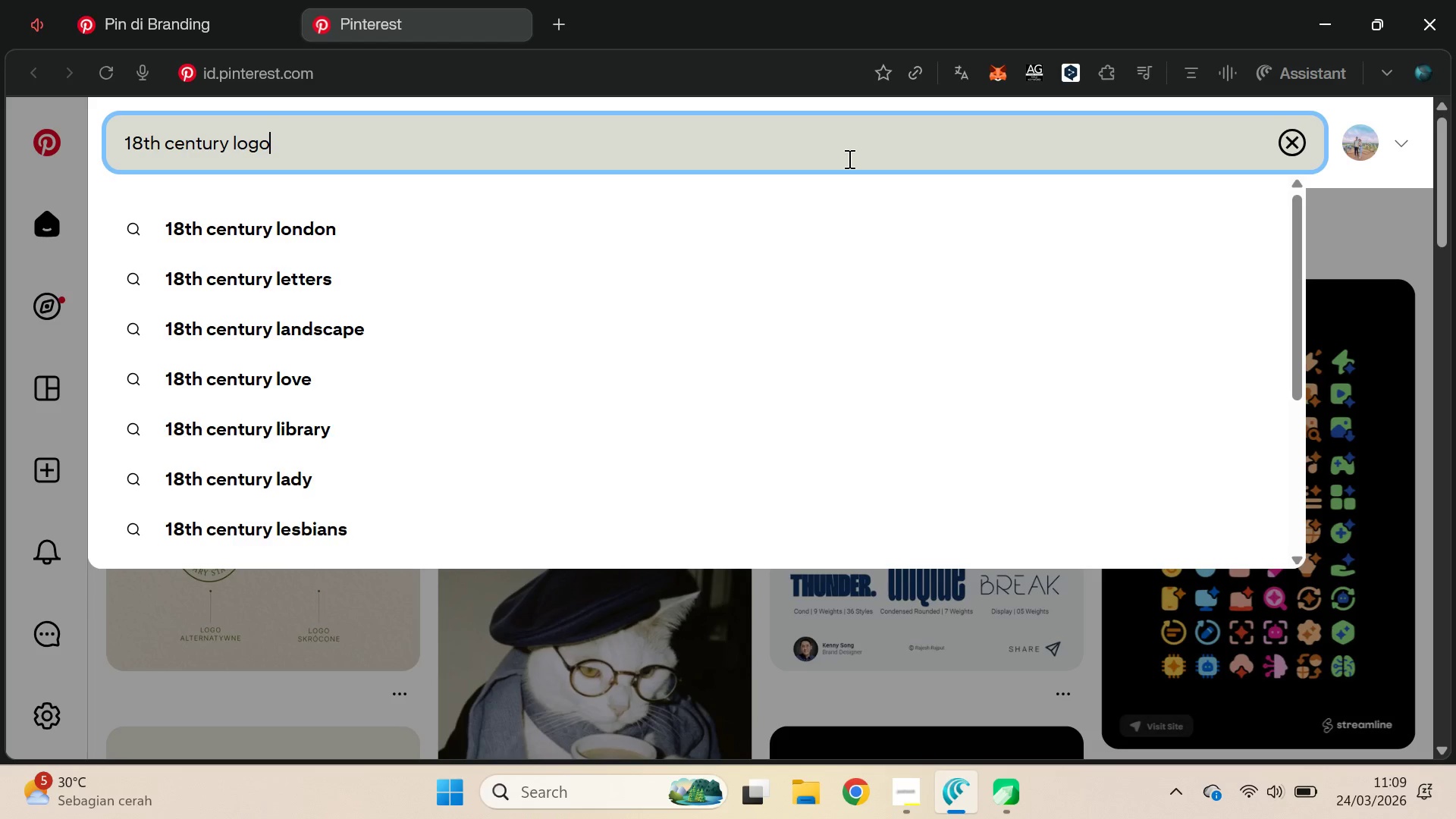 
key(Enter)
 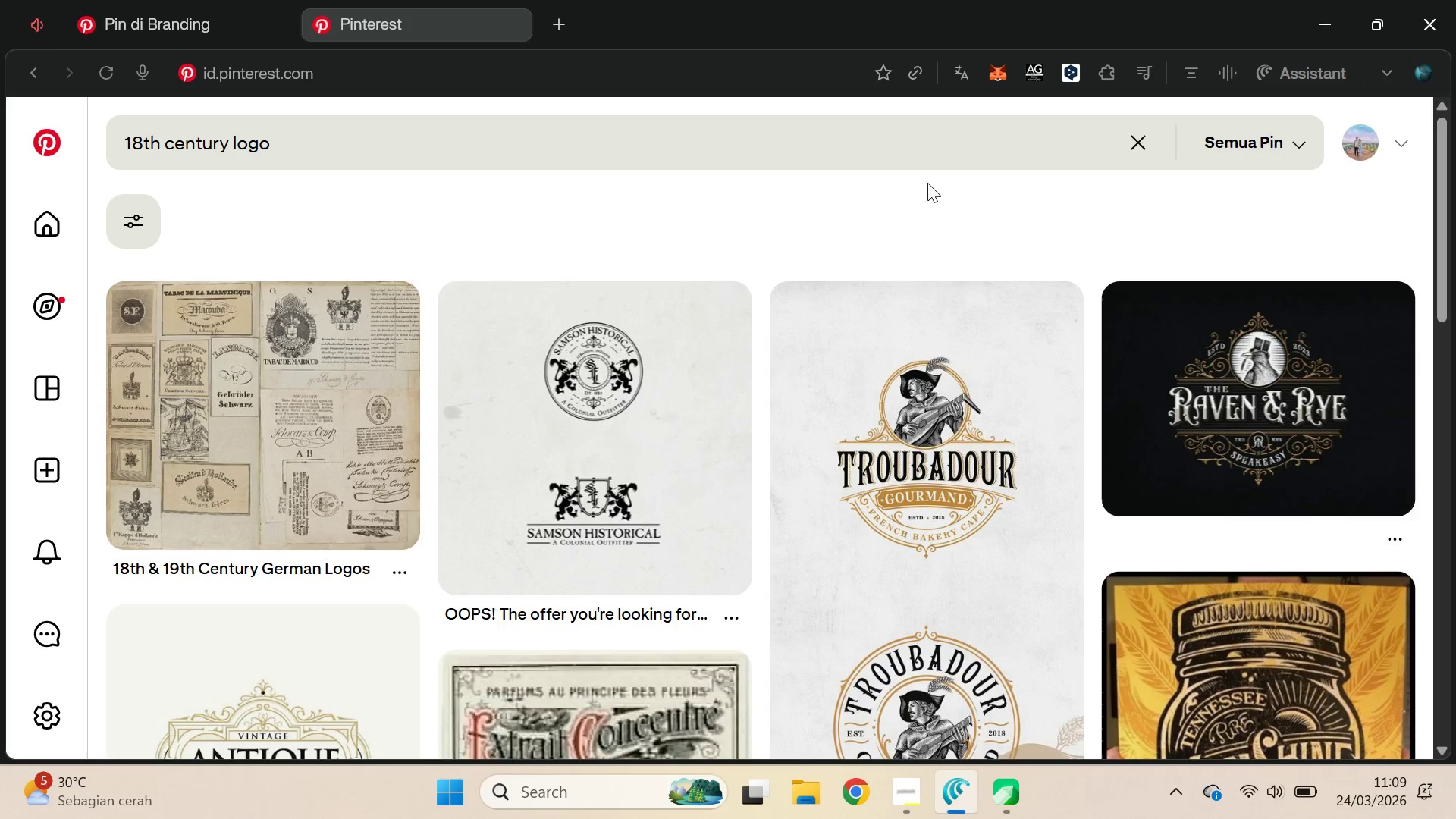 
left_click_drag(start_coordinate=[1447, 208], to_coordinate=[1440, 366])
 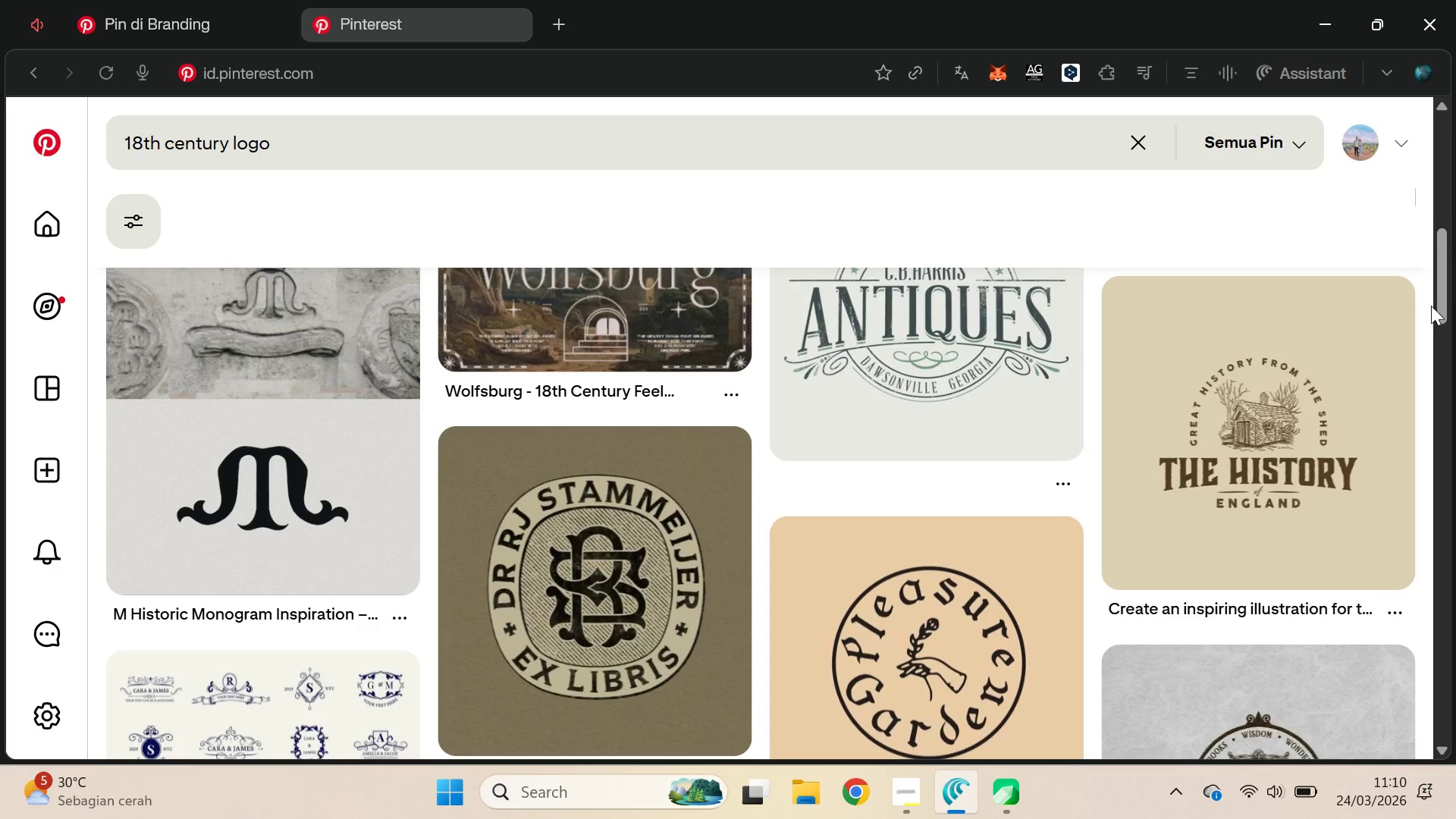 
left_click_drag(start_coordinate=[1439, 275], to_coordinate=[1449, 347])
 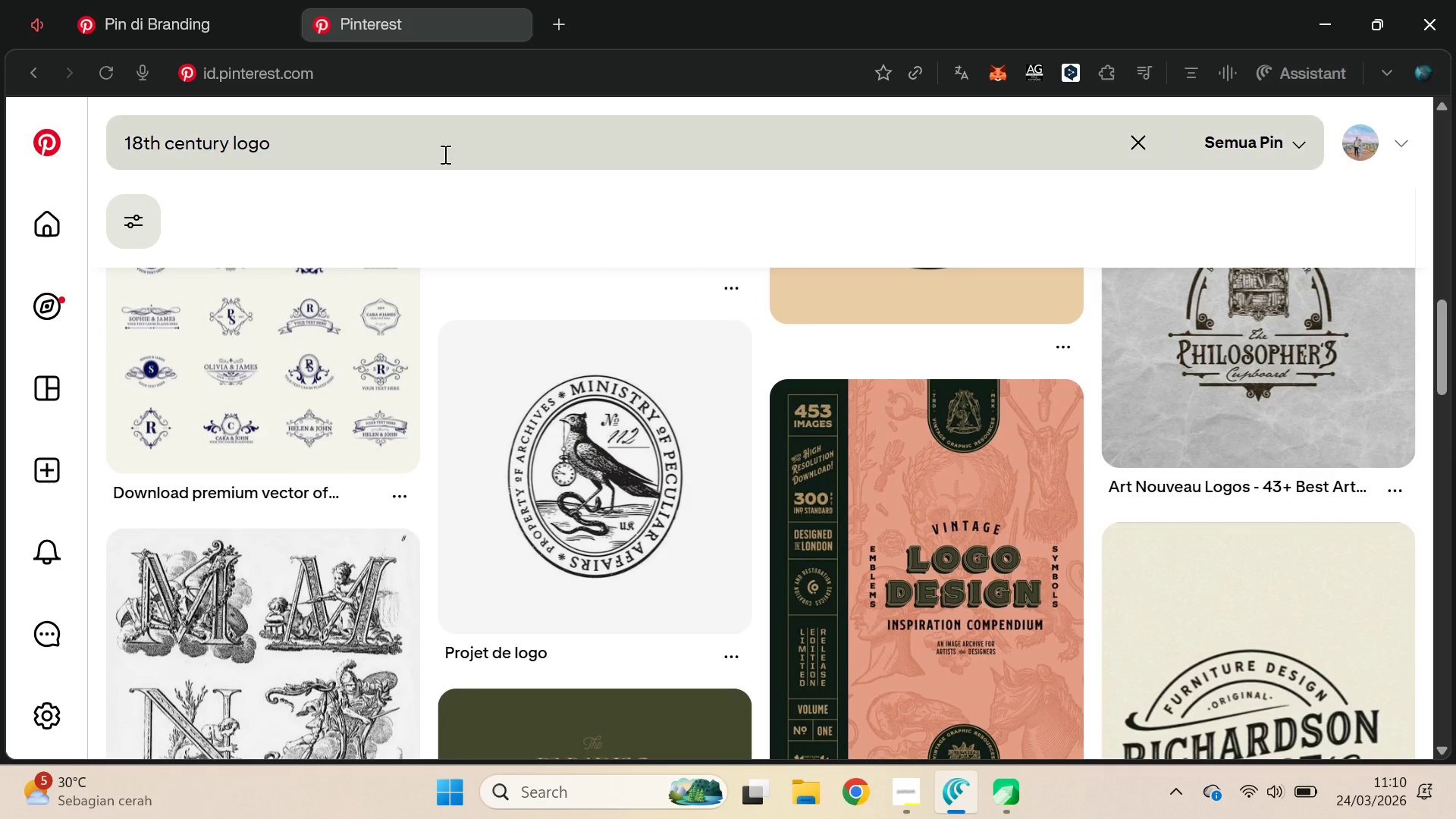 
double_click([444, 153])
 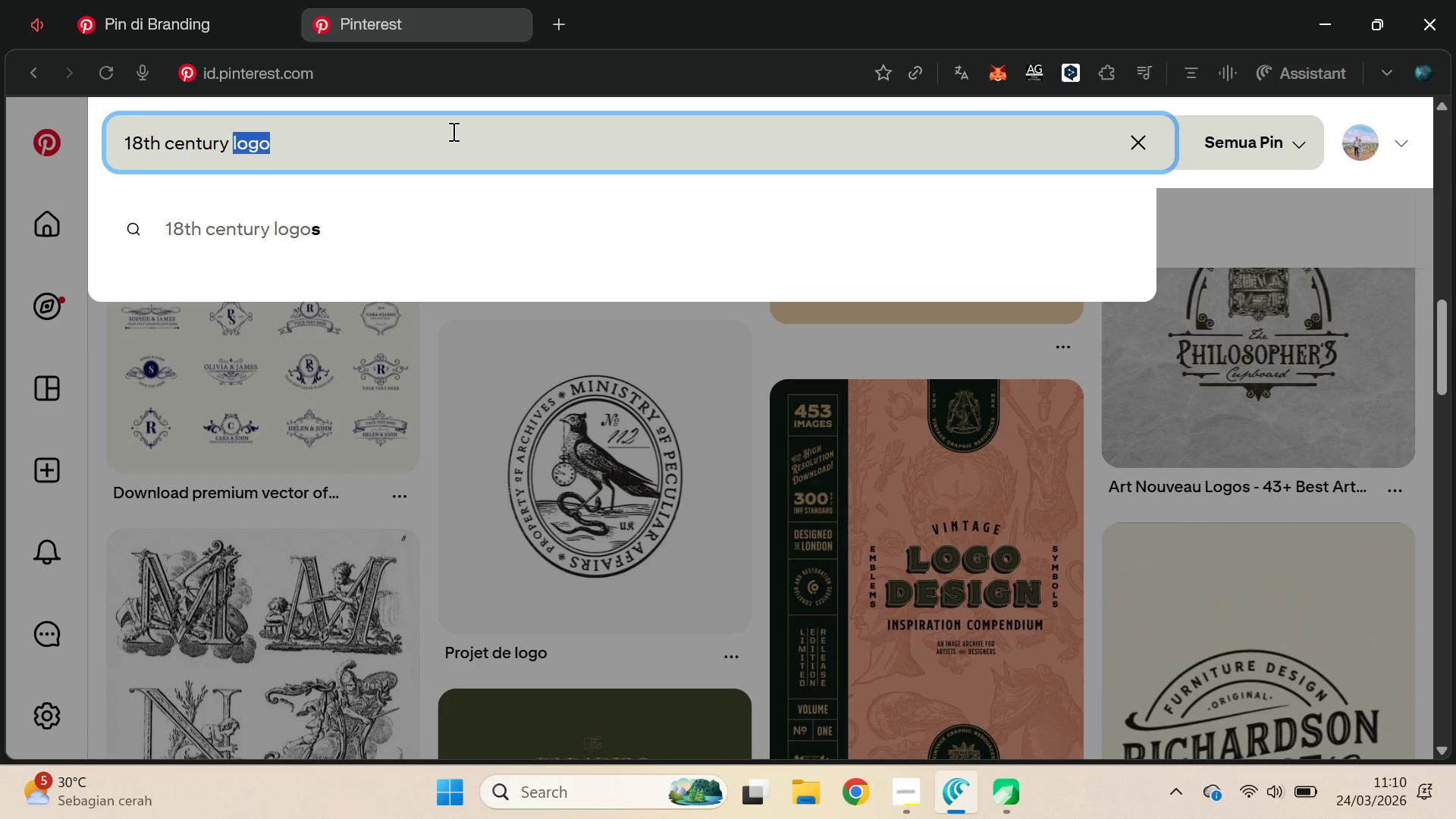 
type(botanical)
 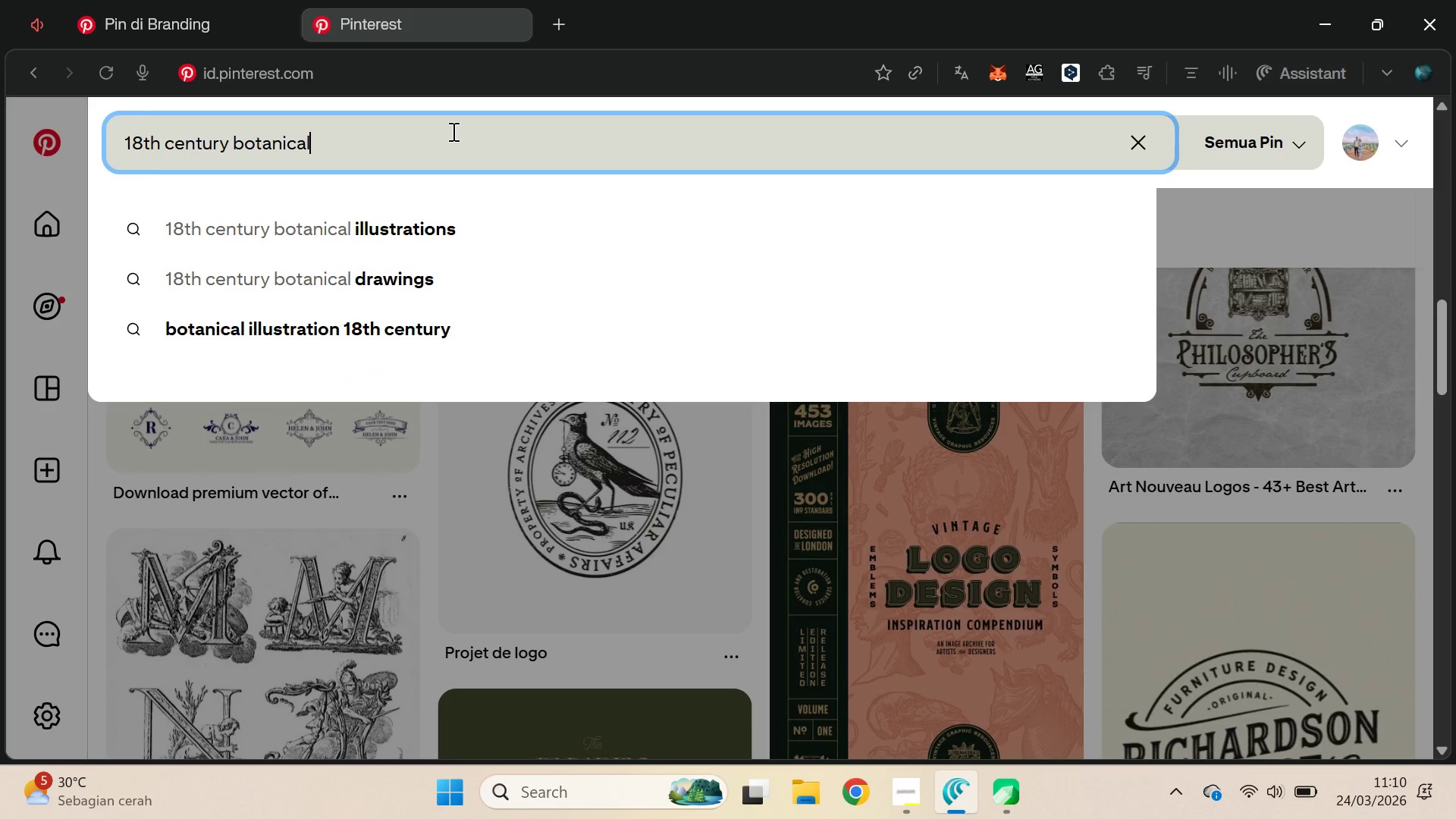 
key(Enter)
 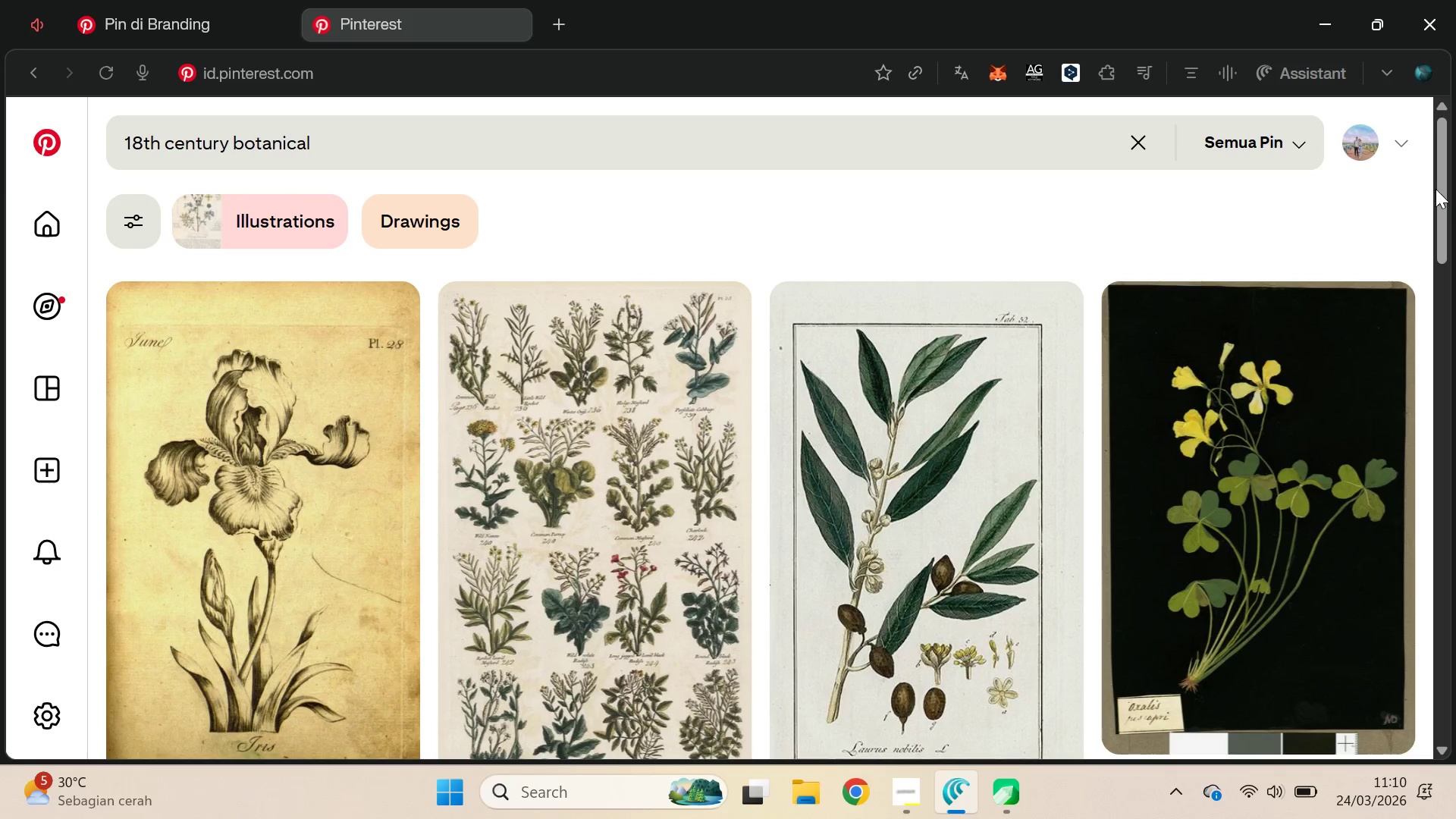 
left_click_drag(start_coordinate=[1448, 175], to_coordinate=[1455, 522])
 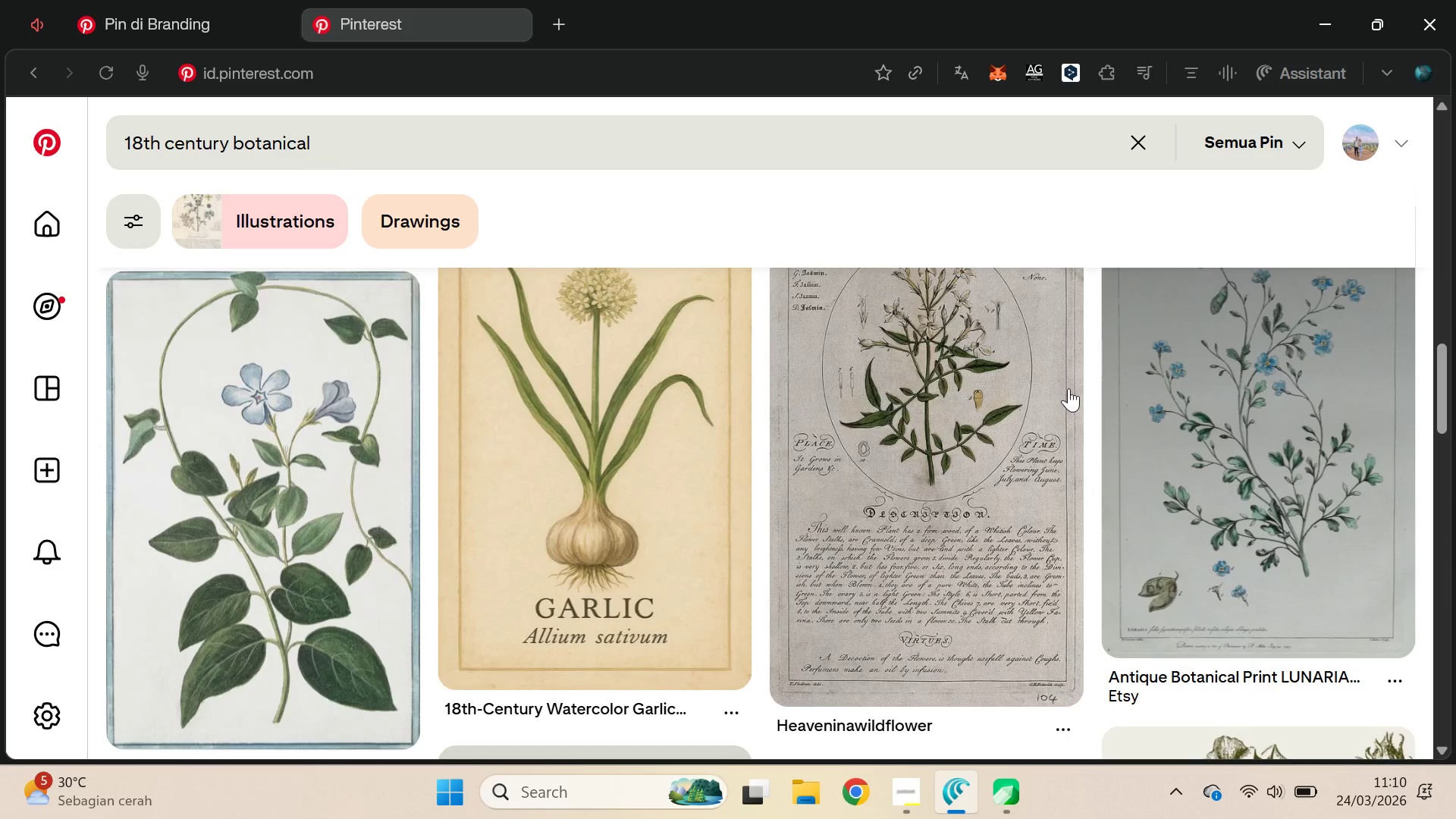 
double_click([274, 143])
 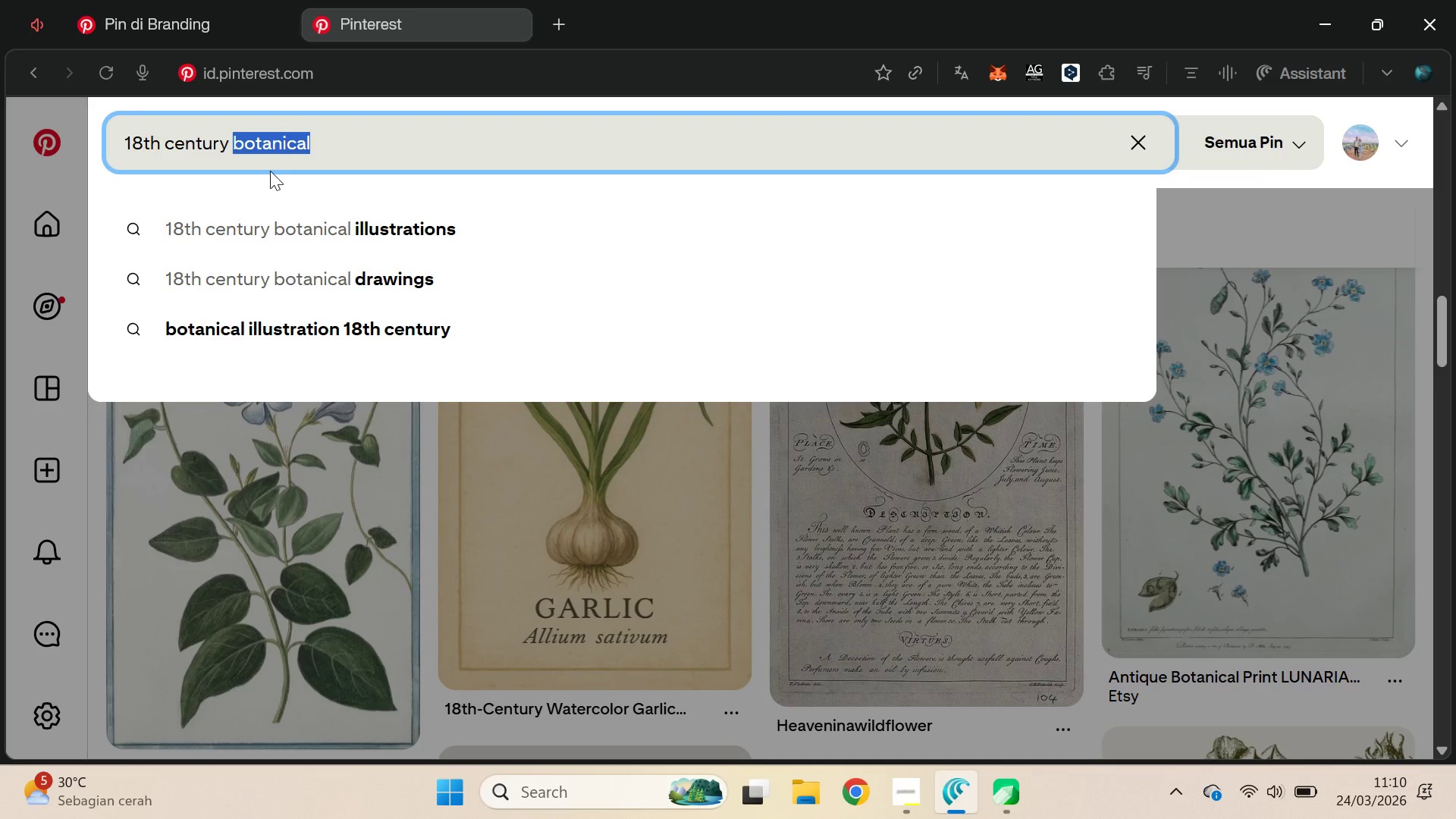 
type(book)
 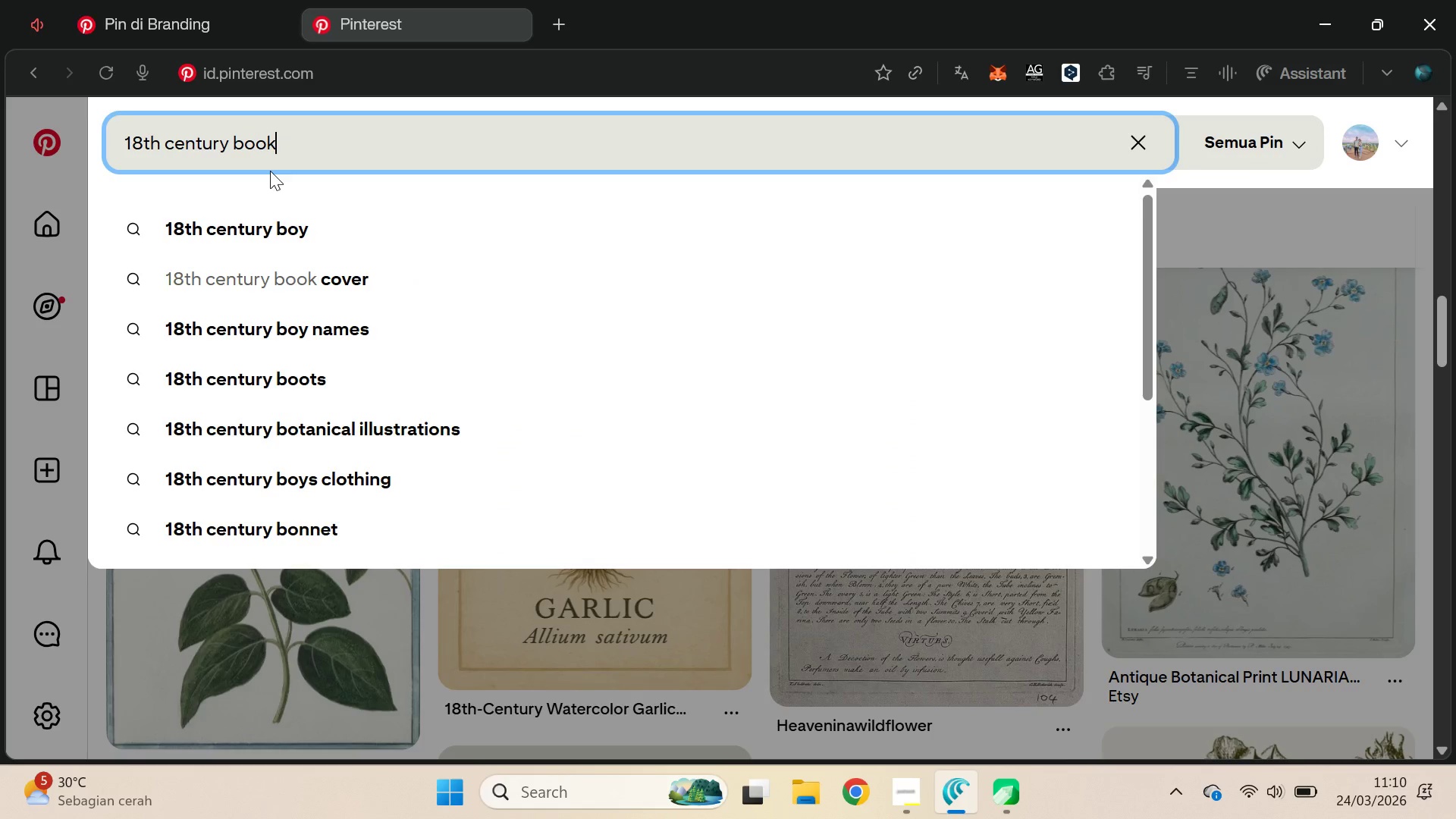 
key(Enter)
 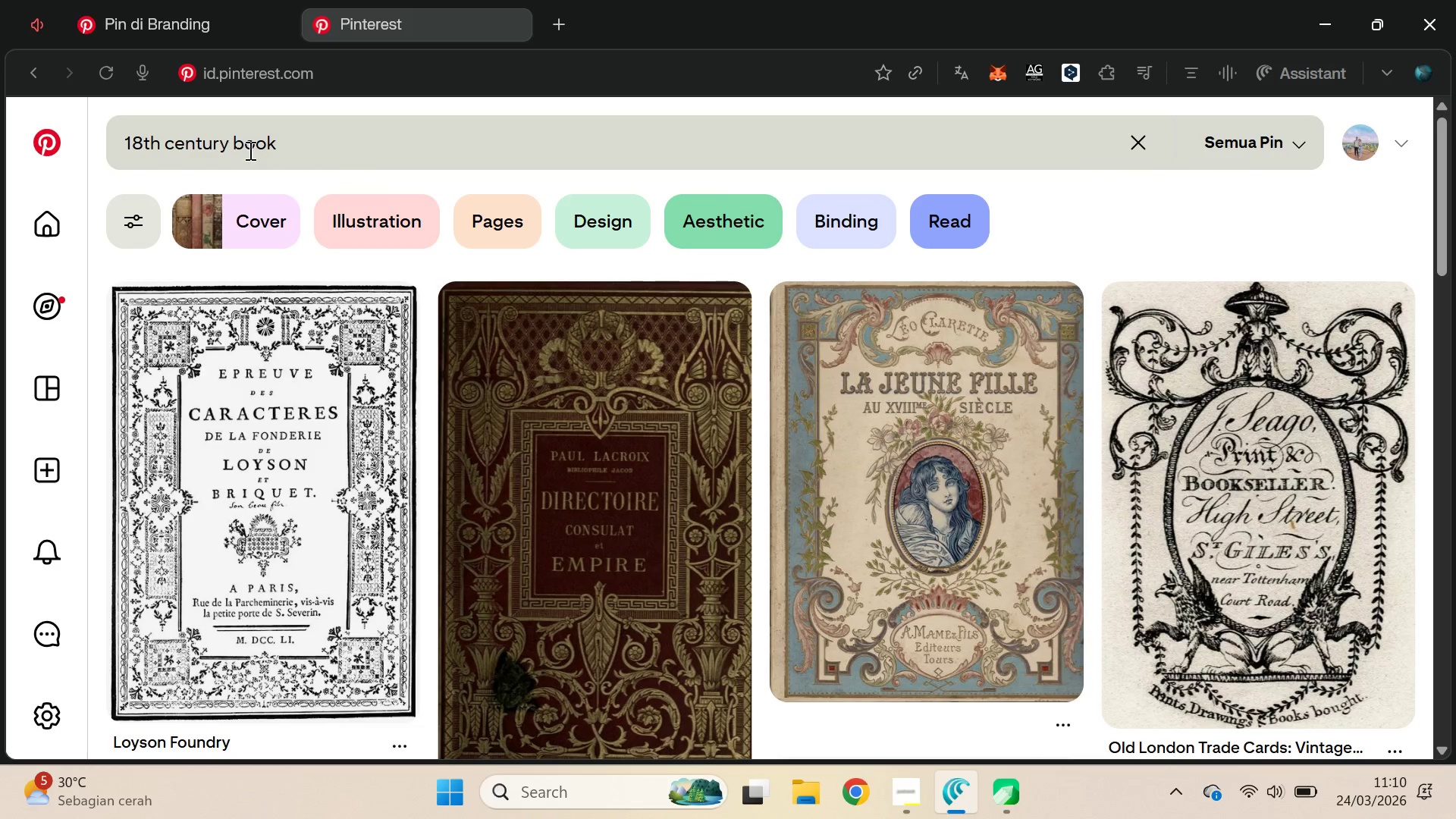 
left_click_drag(start_coordinate=[234, 144], to_coordinate=[92, 148])
 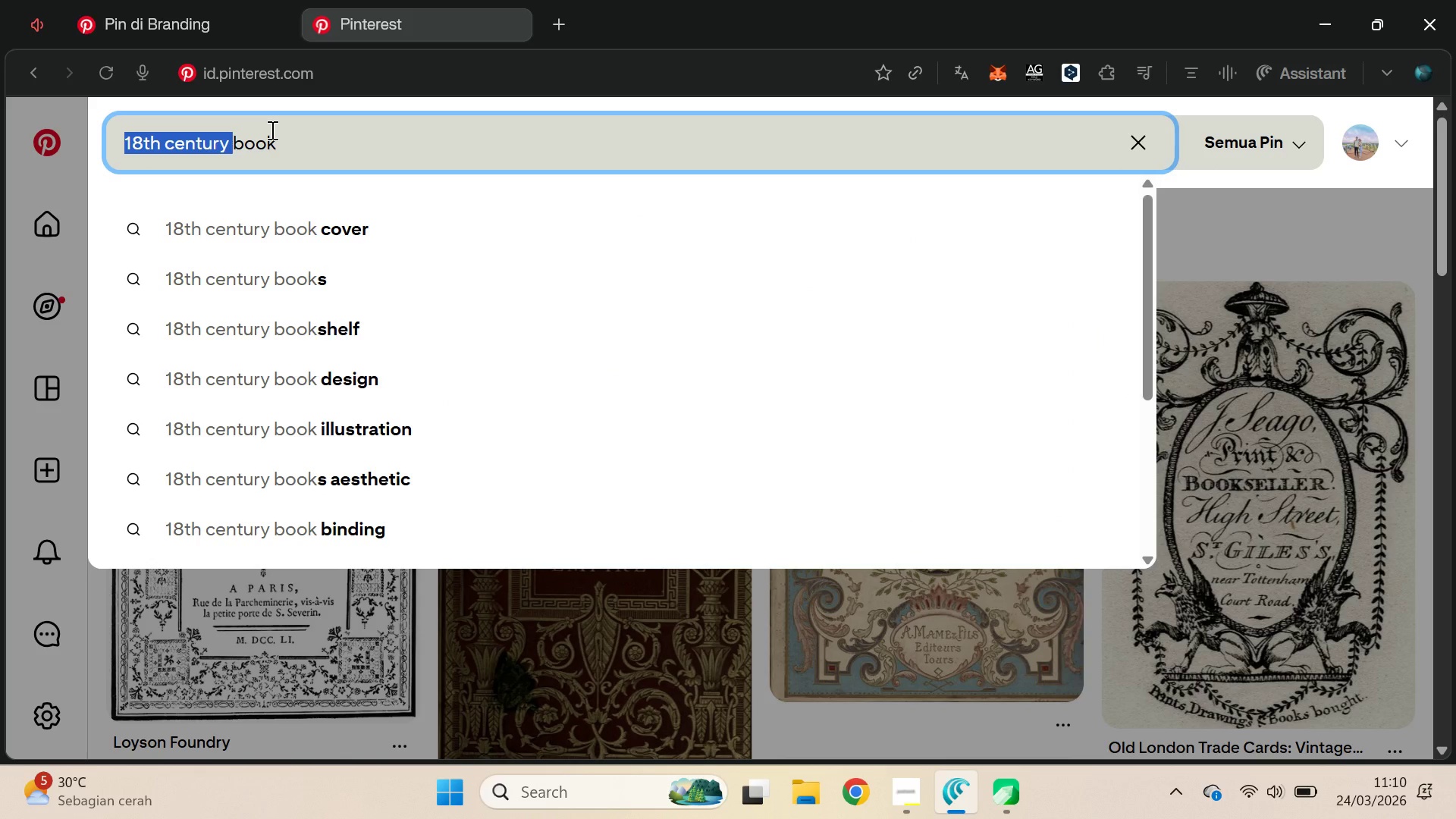 
key(Backspace)
 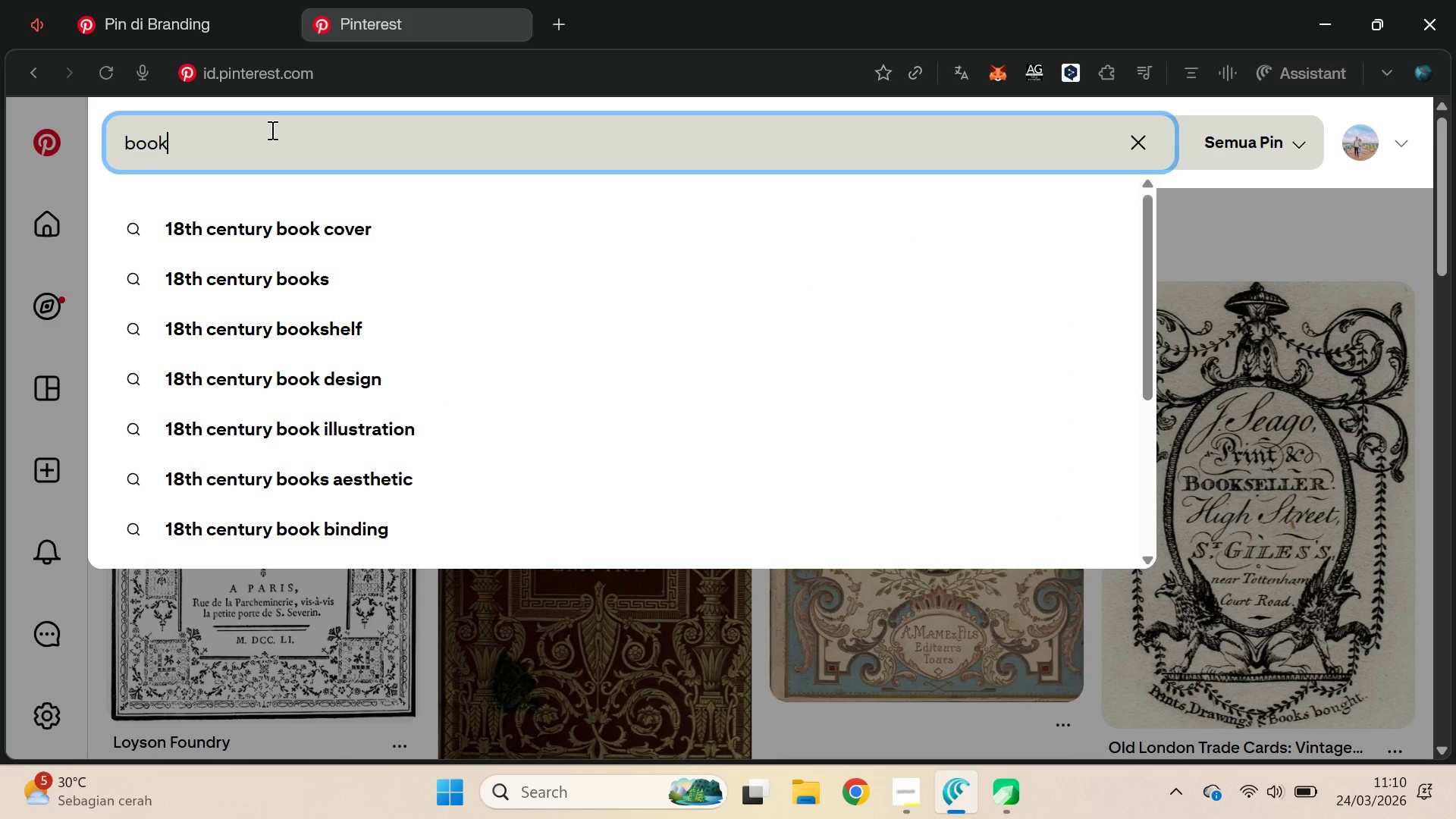 
key(Control+ArrowRight)
 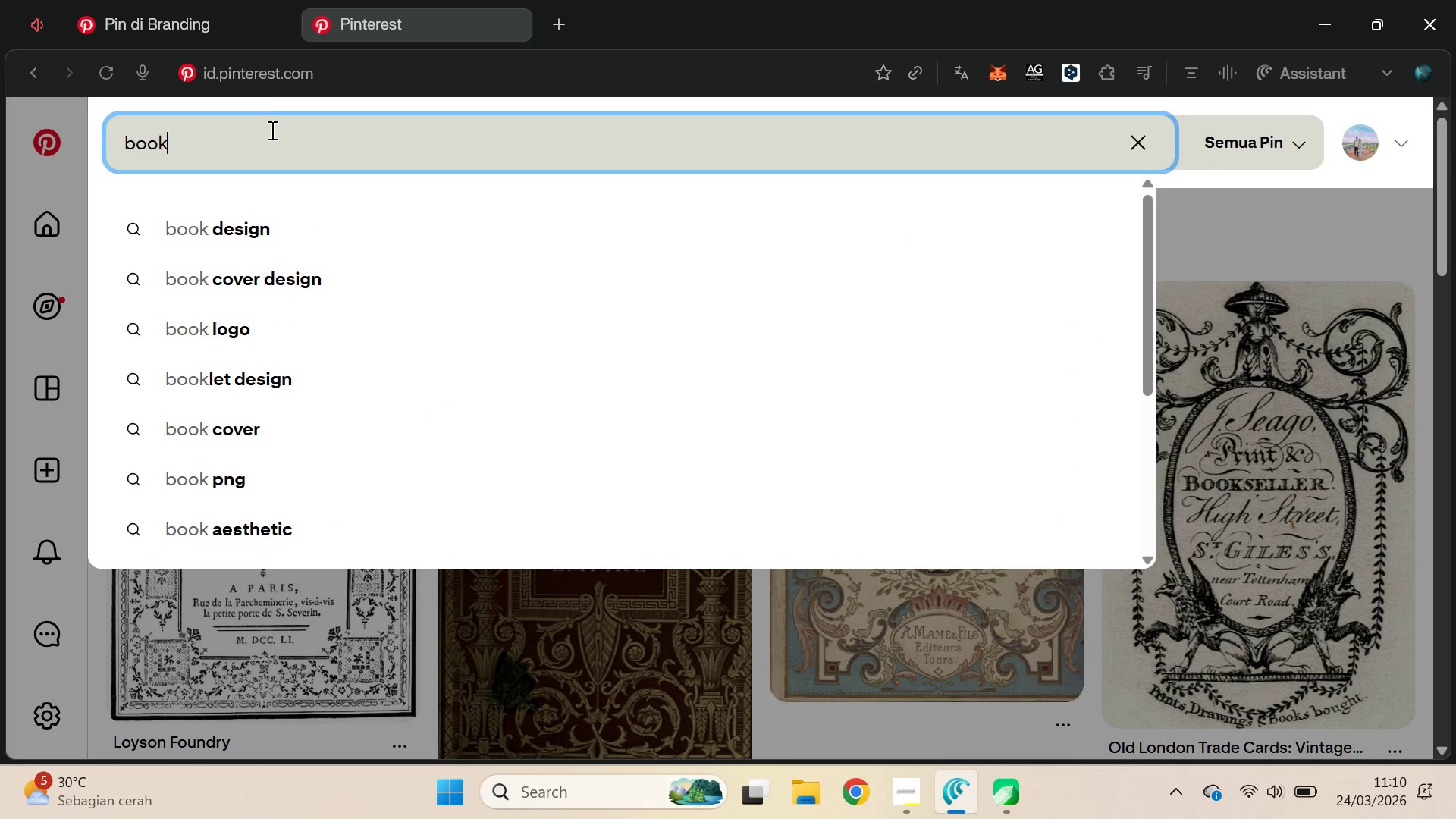 
type( logo )
 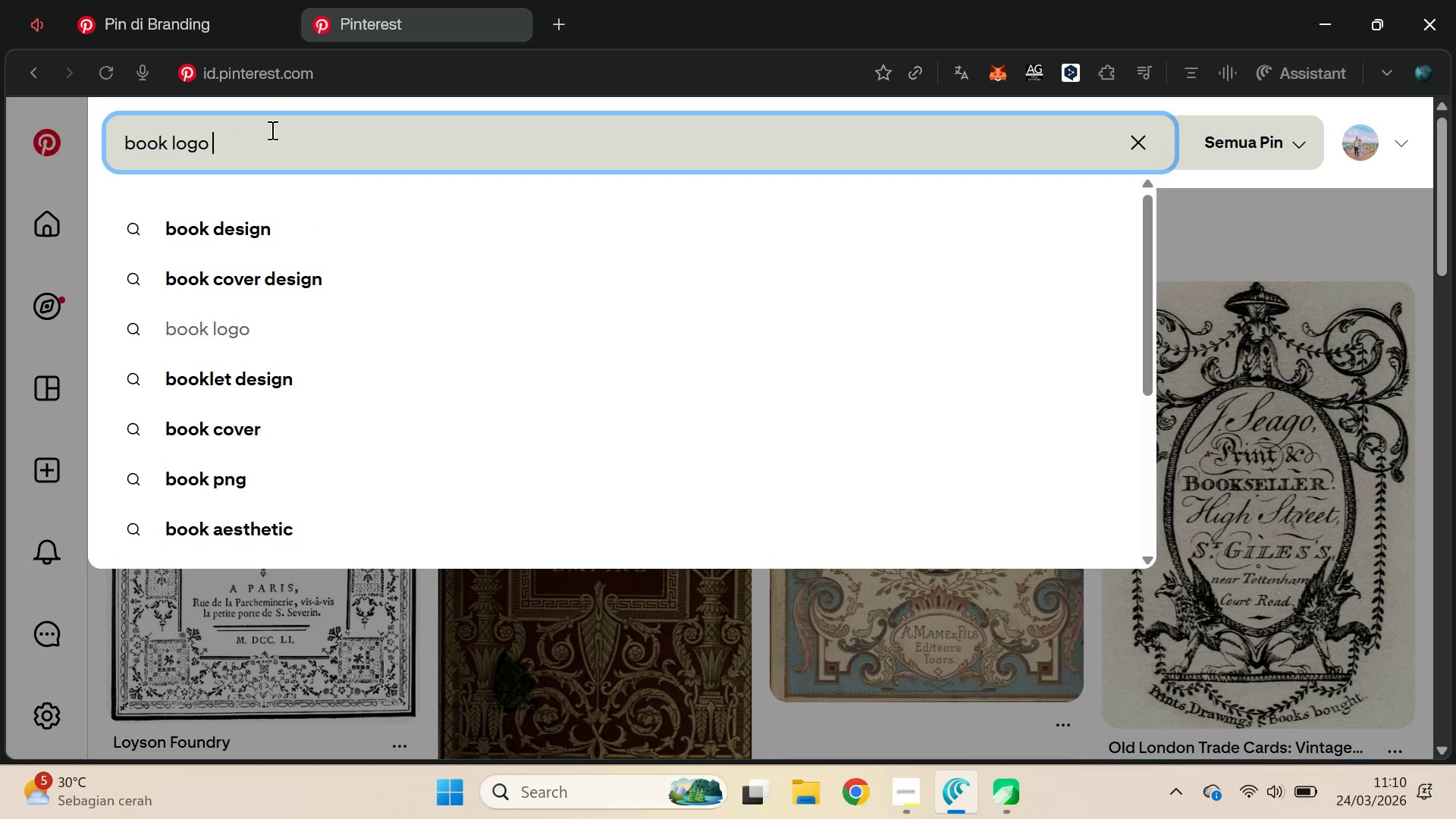 
key(Enter)
 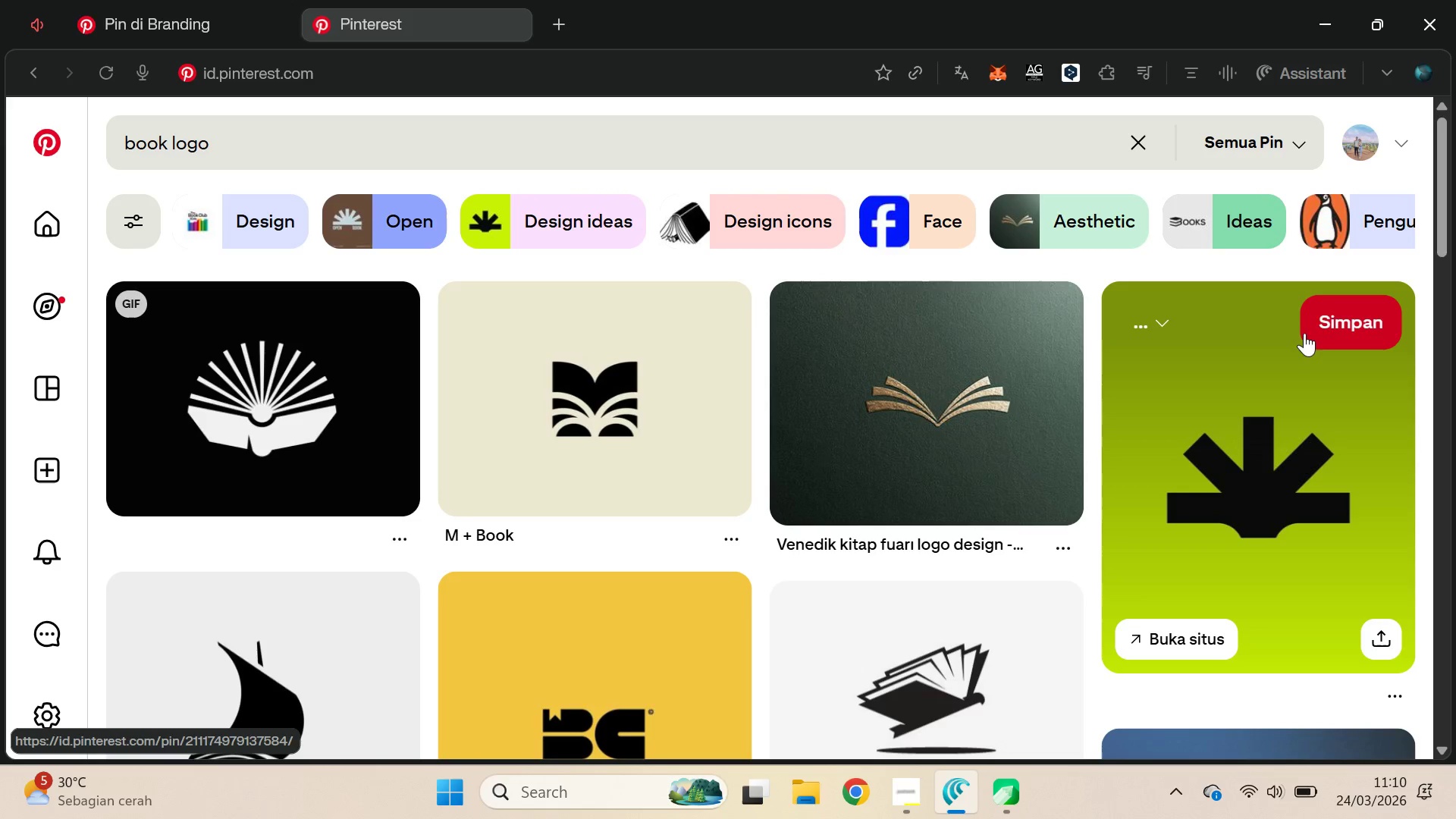 
left_click_drag(start_coordinate=[1438, 165], to_coordinate=[1455, 576])
 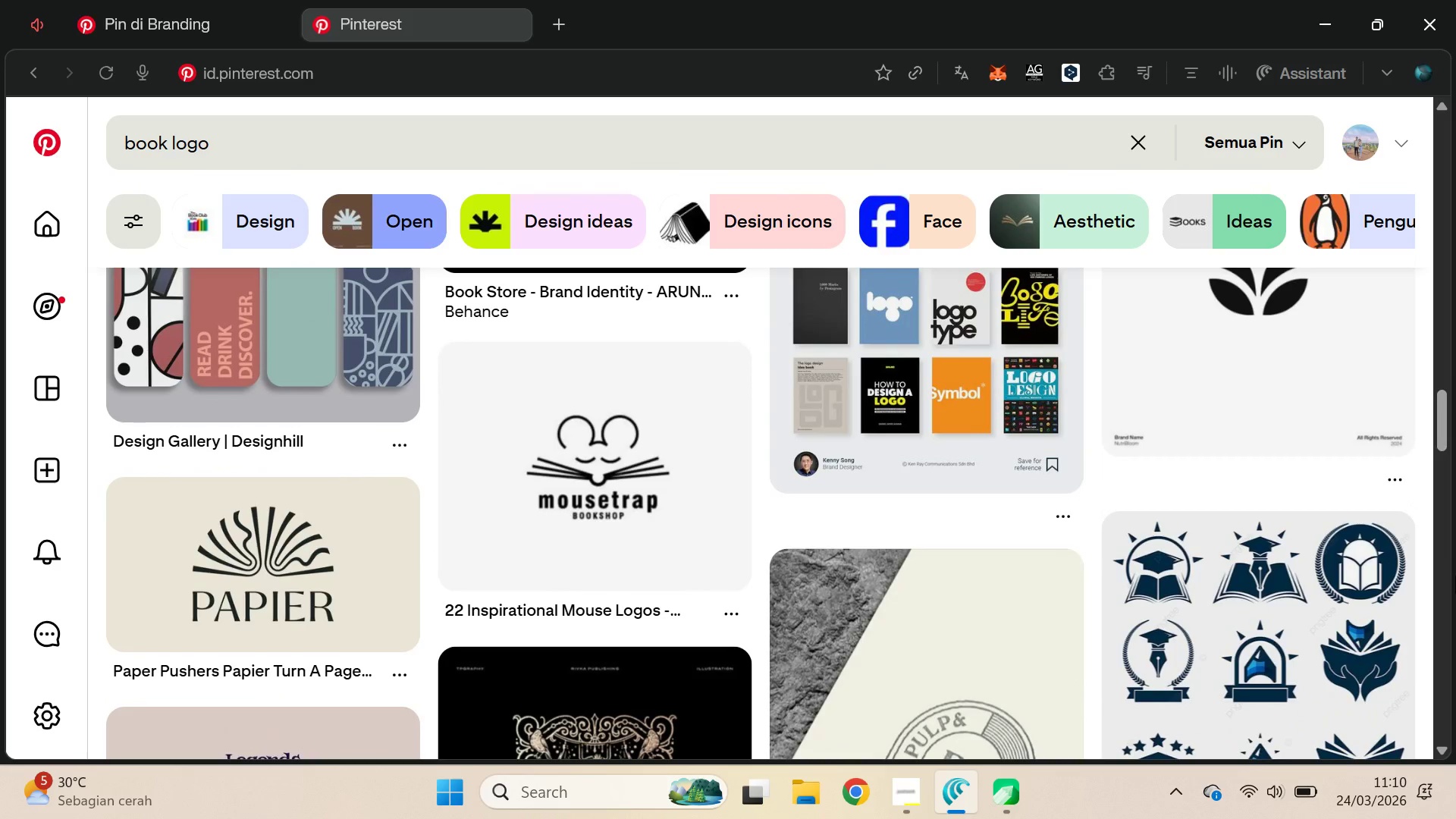 
left_click([1455, 576])
 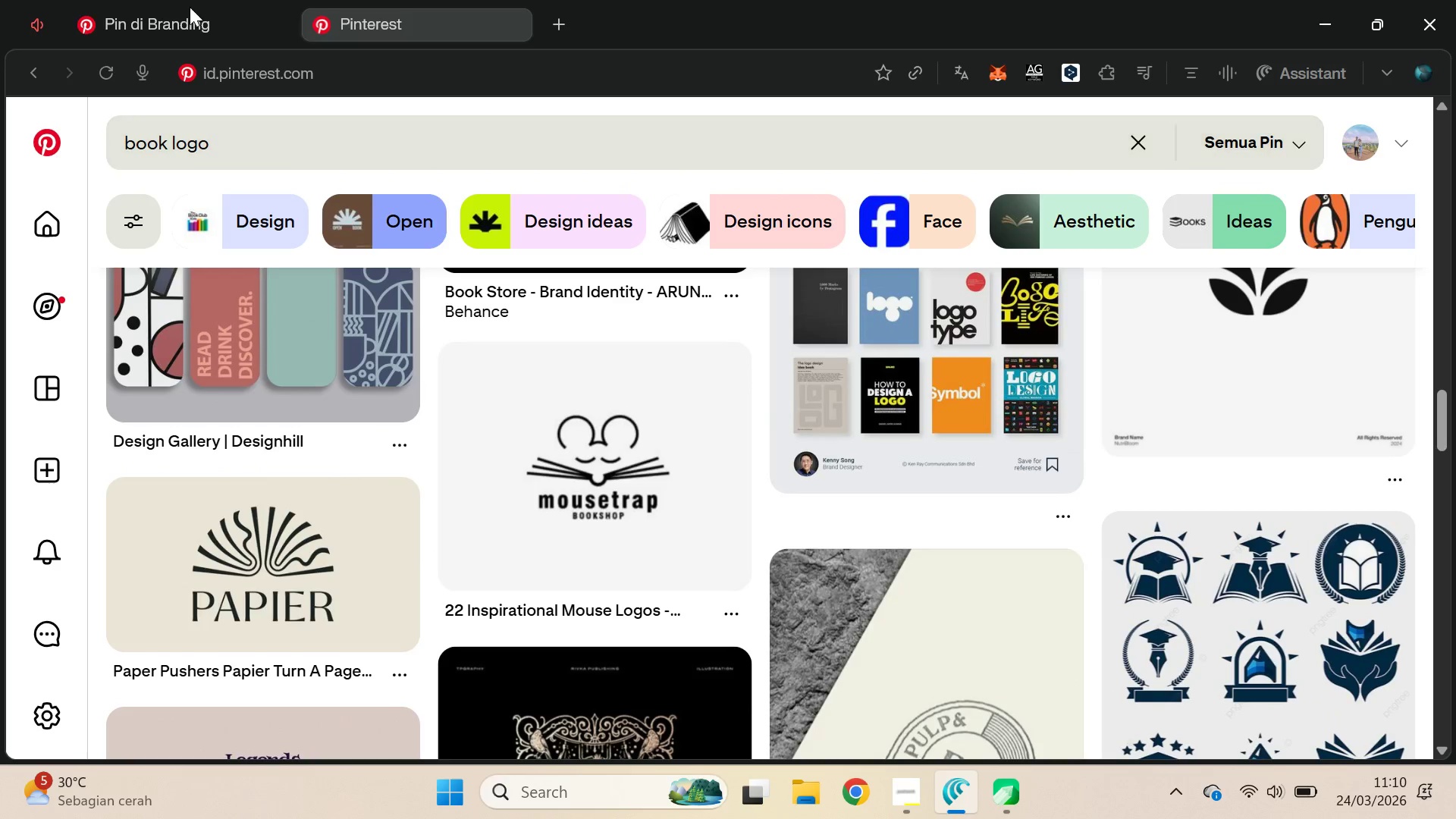 
left_click([187, 0])
 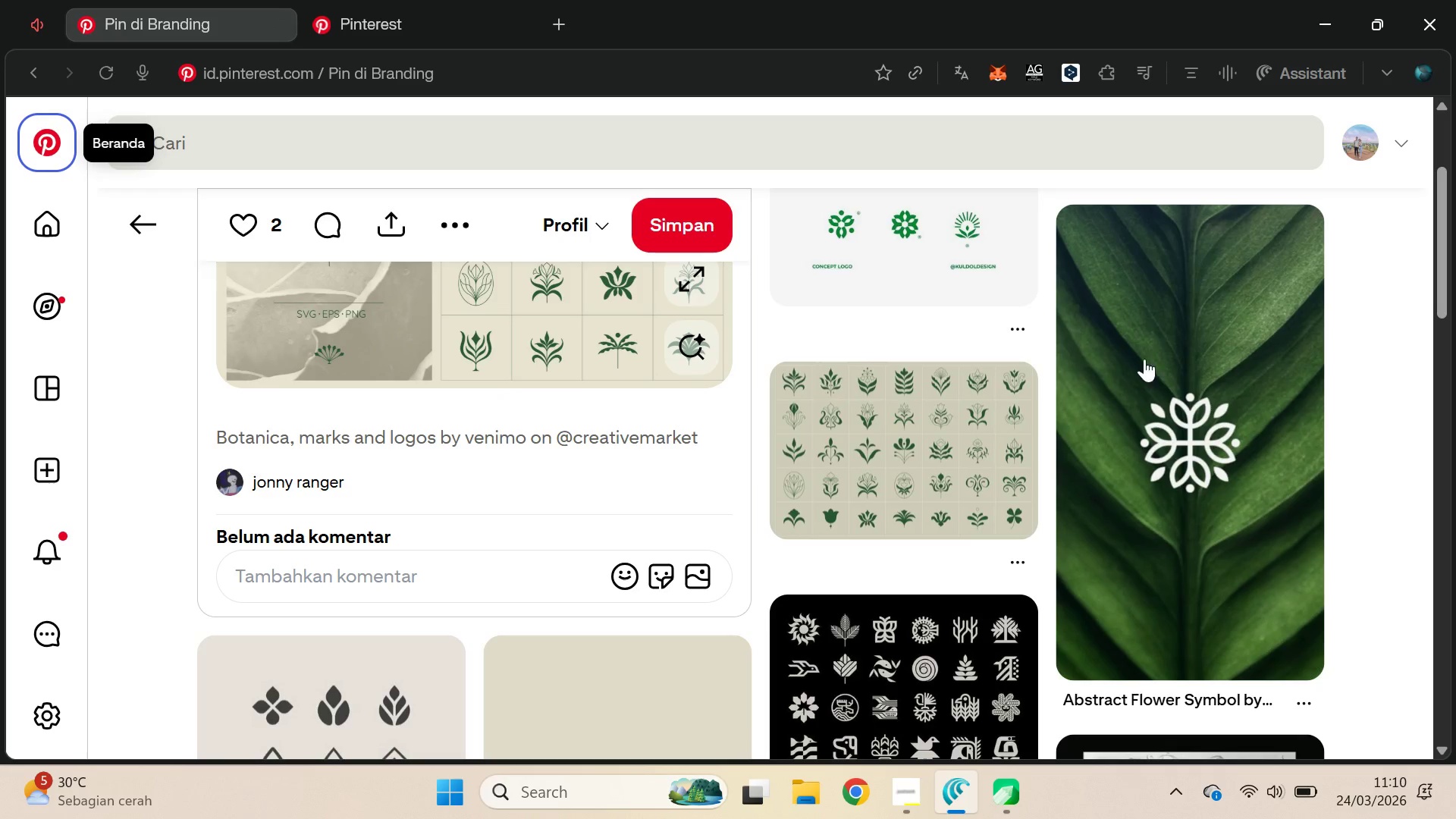 
scroll: coordinate [906, 399], scroll_direction: up, amount: 4.0
 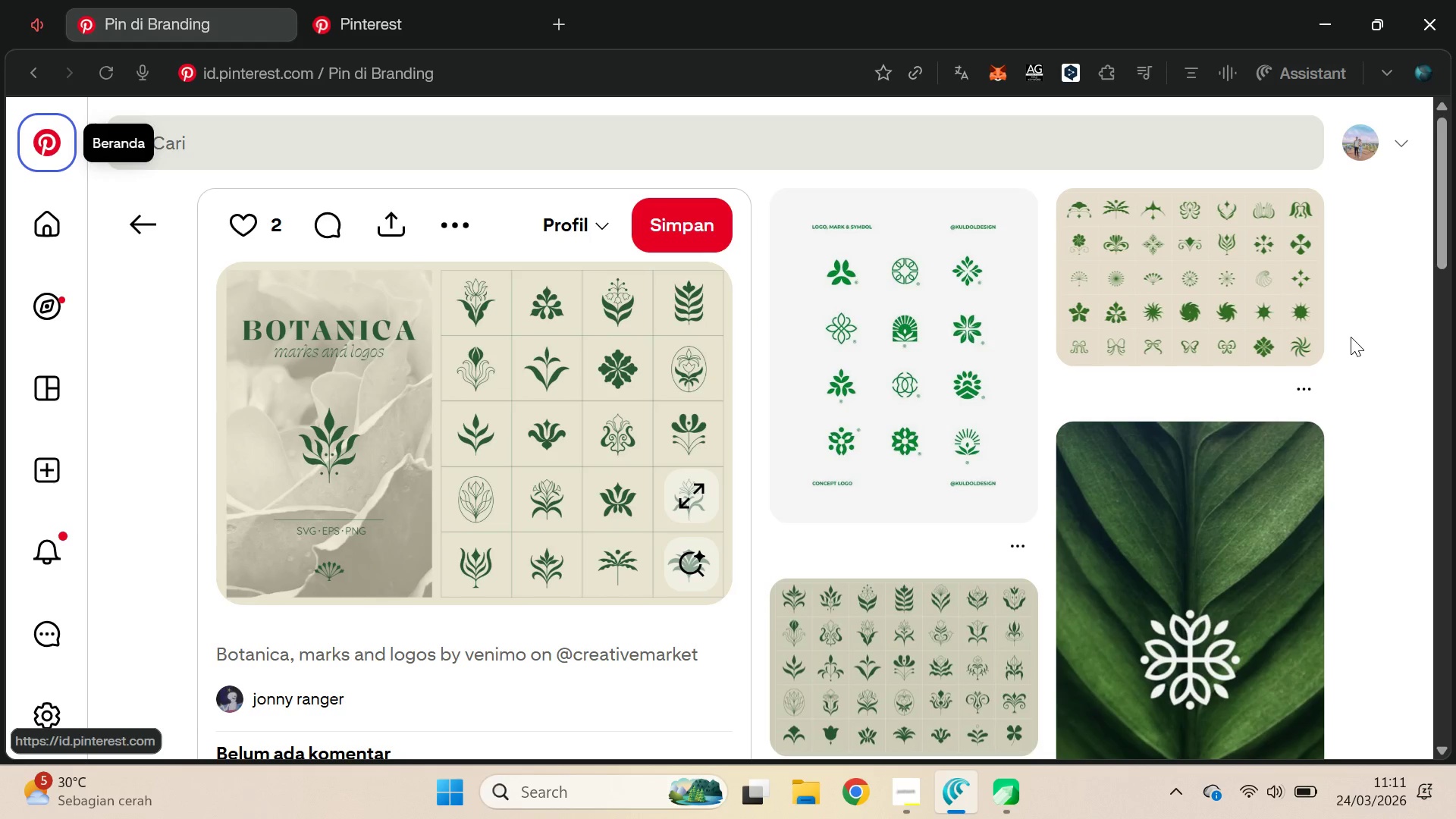 
wait(15.22)
 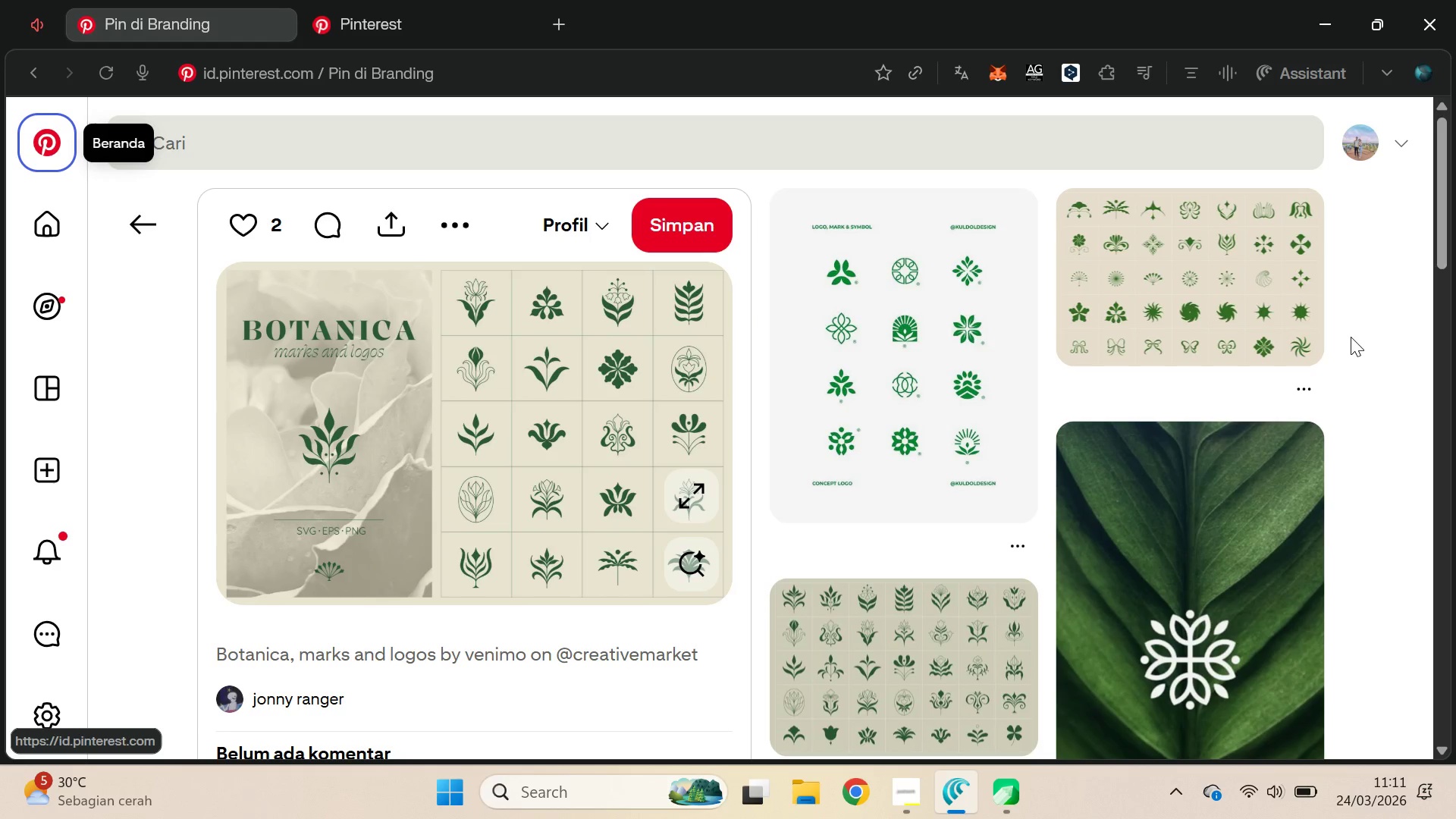 
left_click_drag(start_coordinate=[1445, 238], to_coordinate=[1455, 391])
 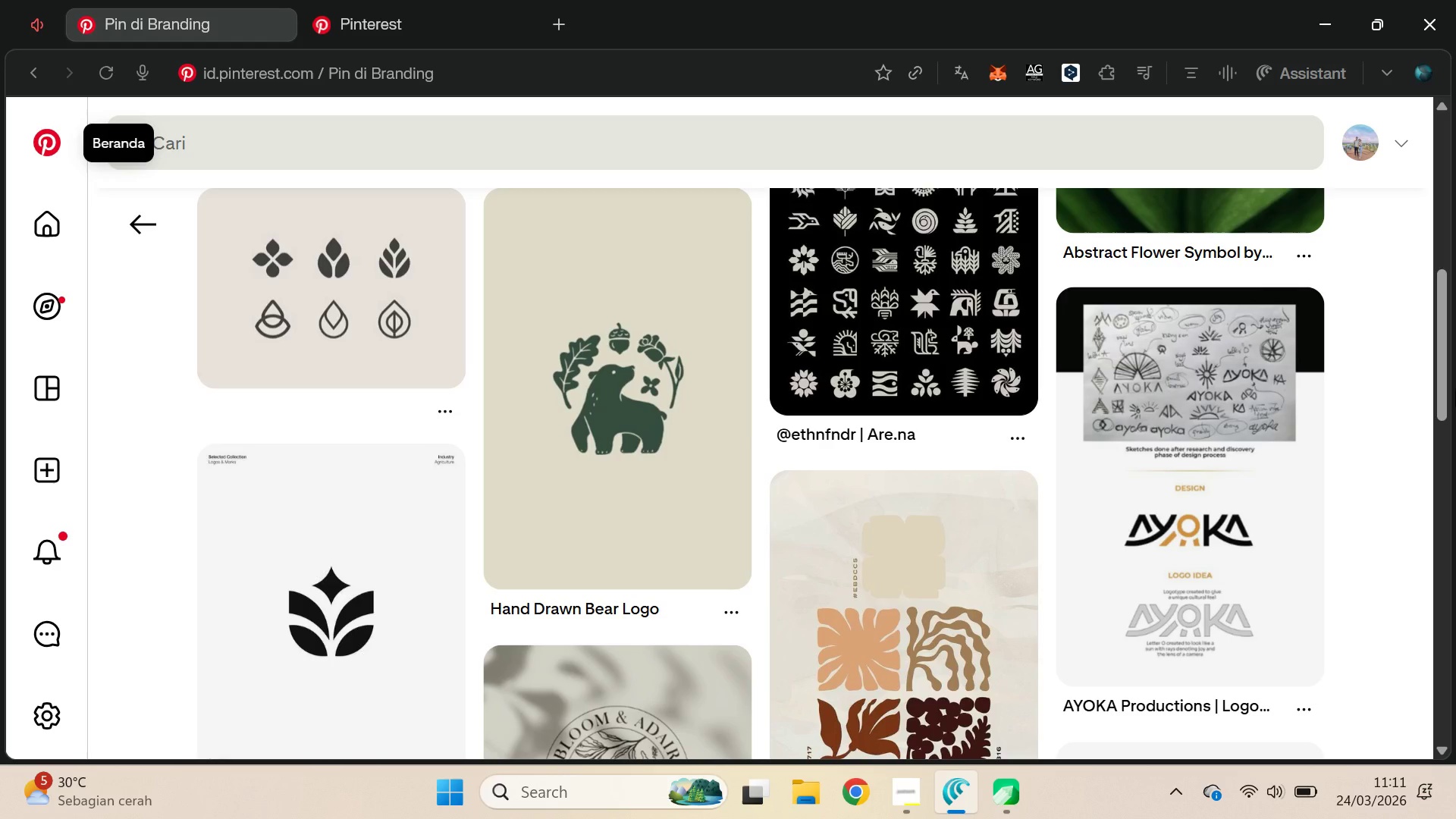 
wait(13.89)
 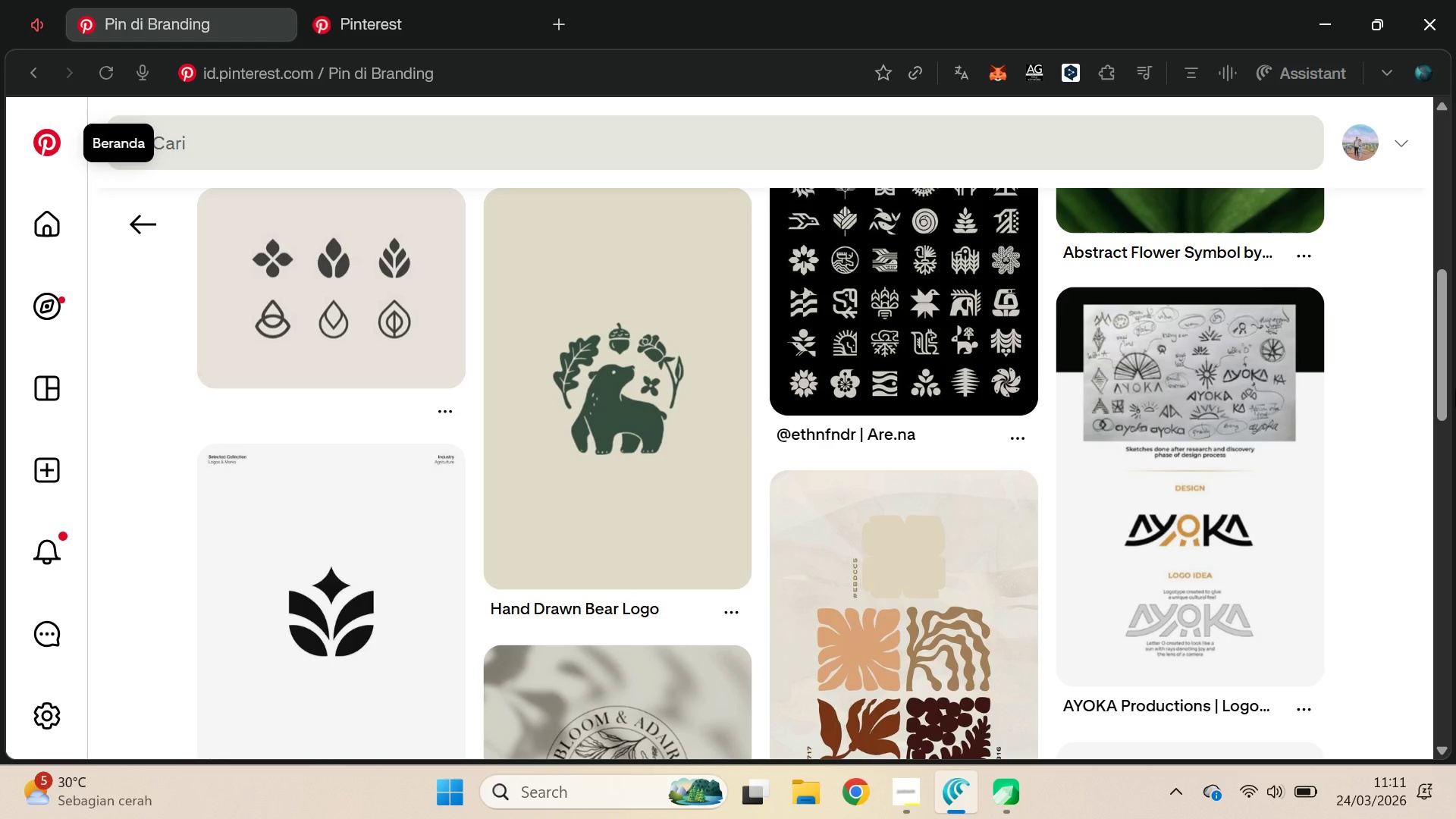 
left_click_drag(start_coordinate=[1455, 367], to_coordinate=[1454, 331])
 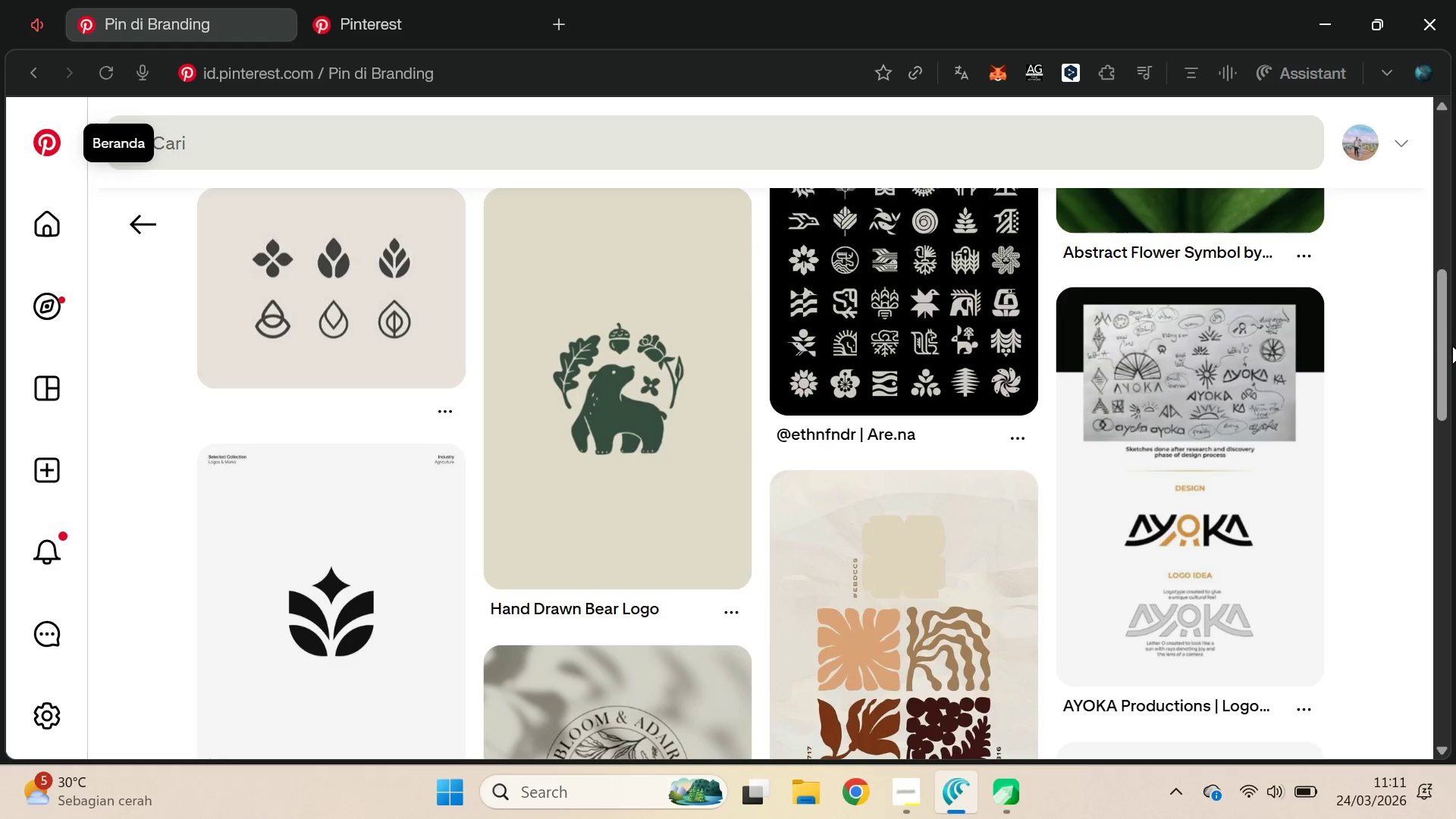 
left_click_drag(start_coordinate=[1452, 346], to_coordinate=[1455, 311])
 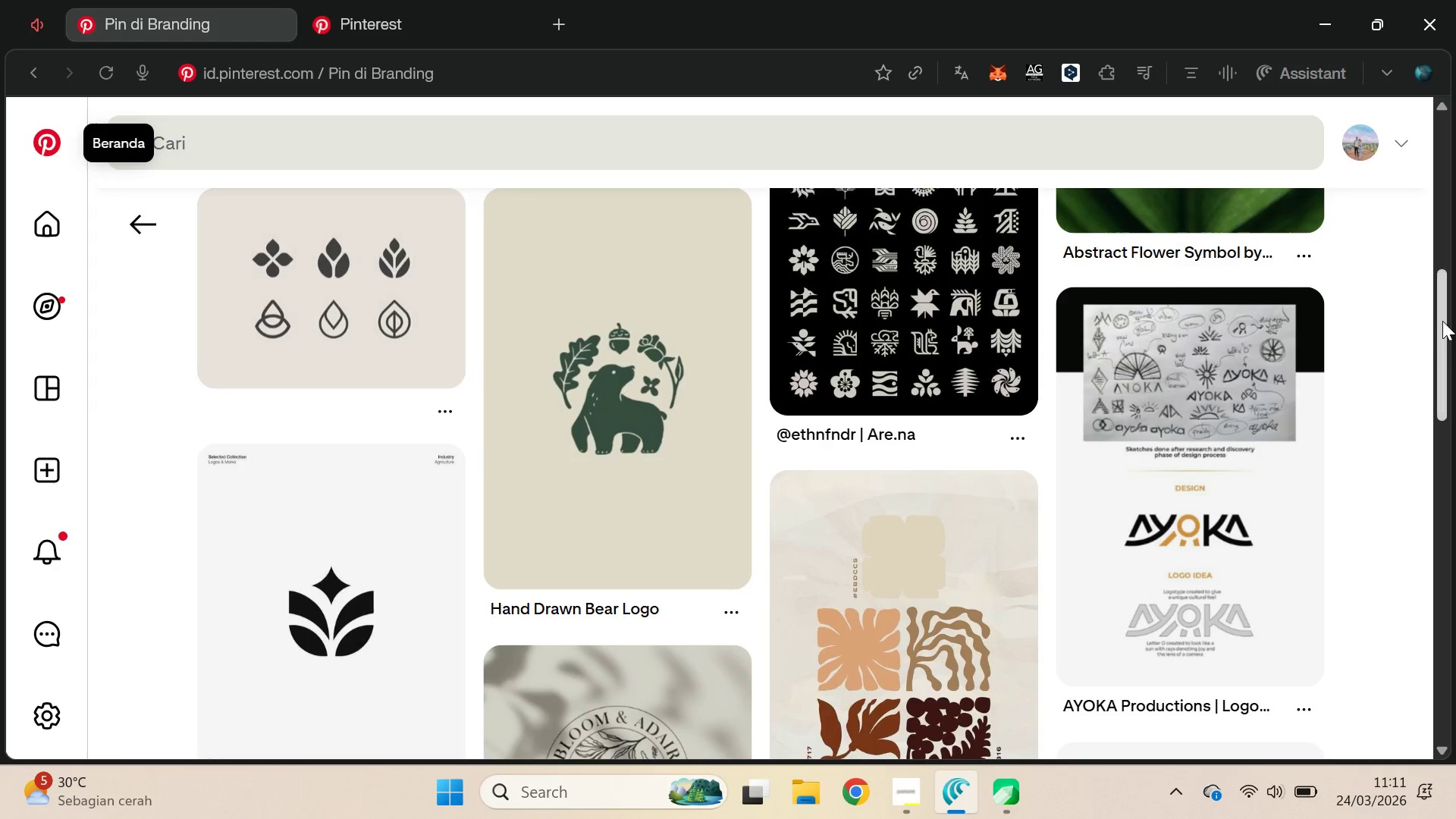 
left_click_drag(start_coordinate=[1442, 321], to_coordinate=[1445, 301])
 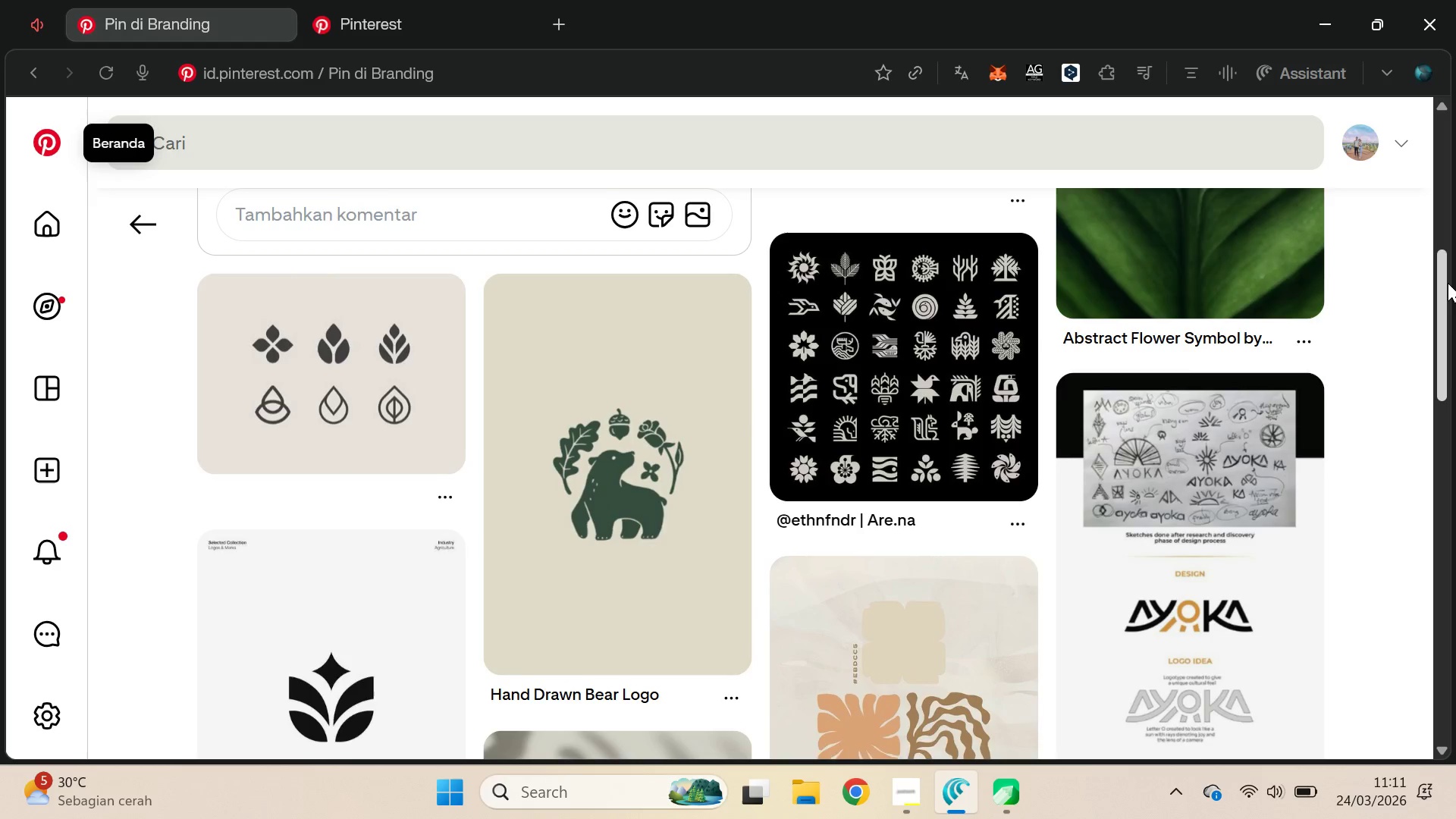 
left_click_drag(start_coordinate=[1448, 284], to_coordinate=[1448, 280])
 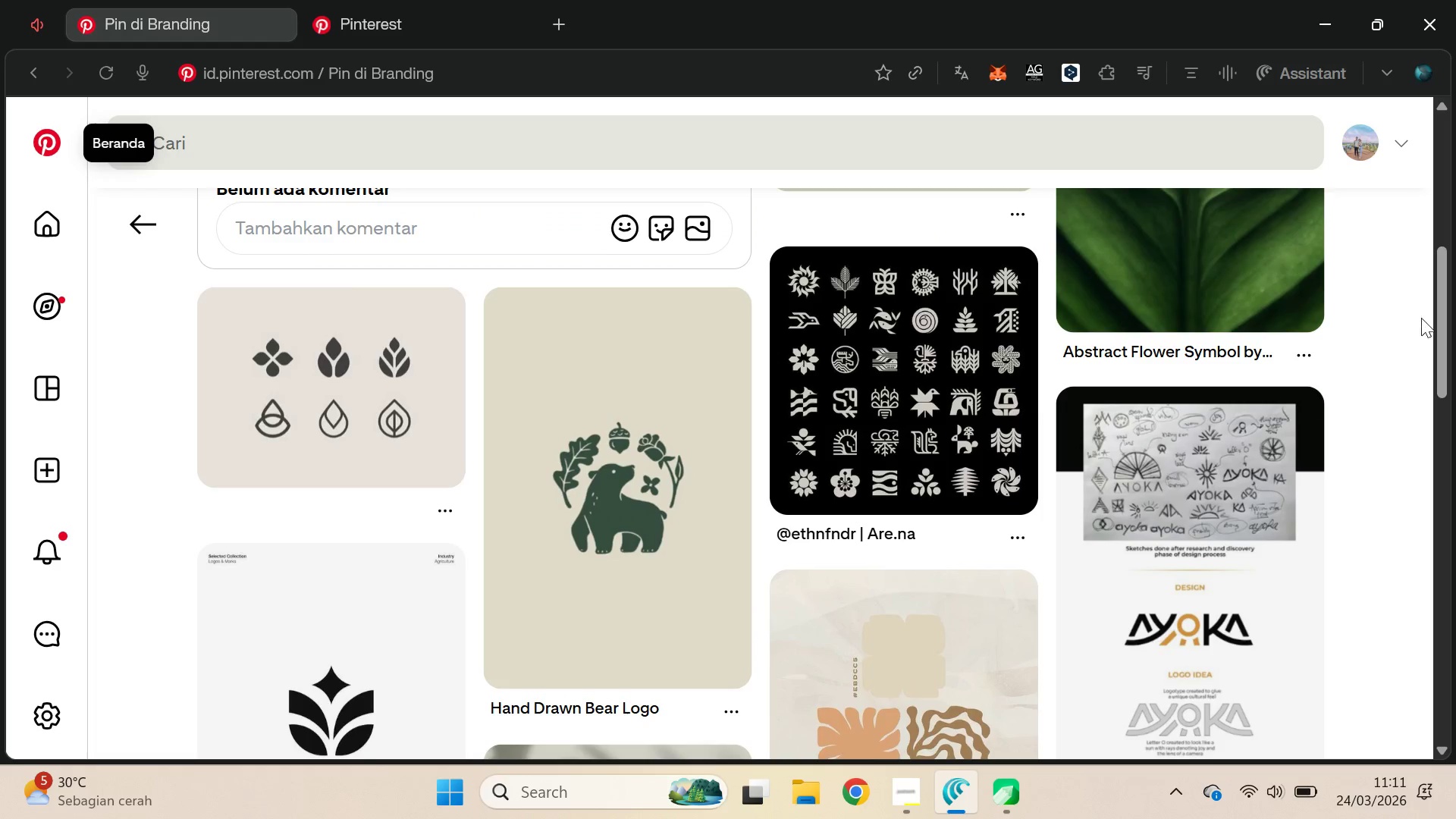 
scroll: coordinate [1420, 319], scroll_direction: up, amount: 5.0
 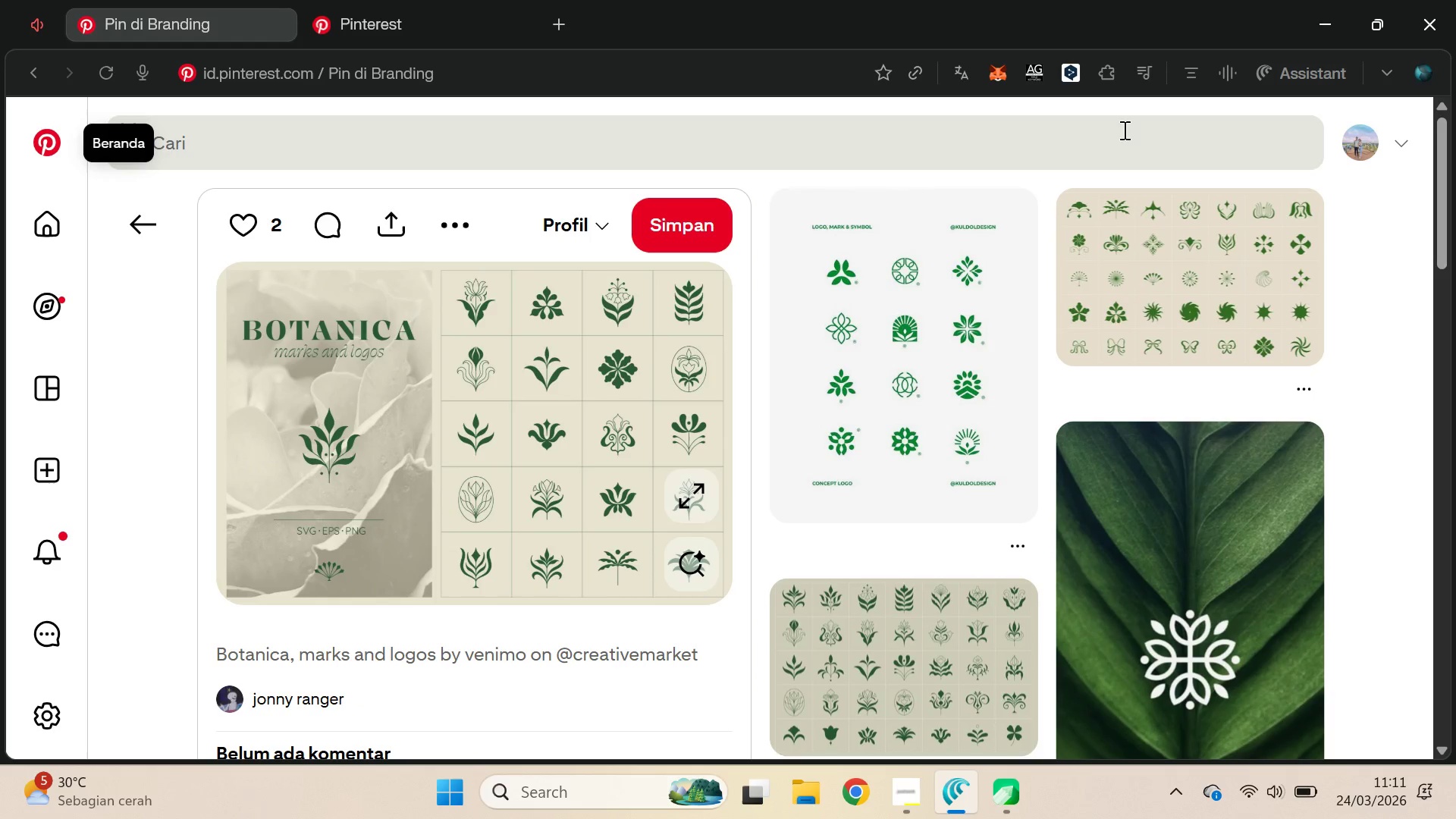 
mouse_move([1136, 97])
 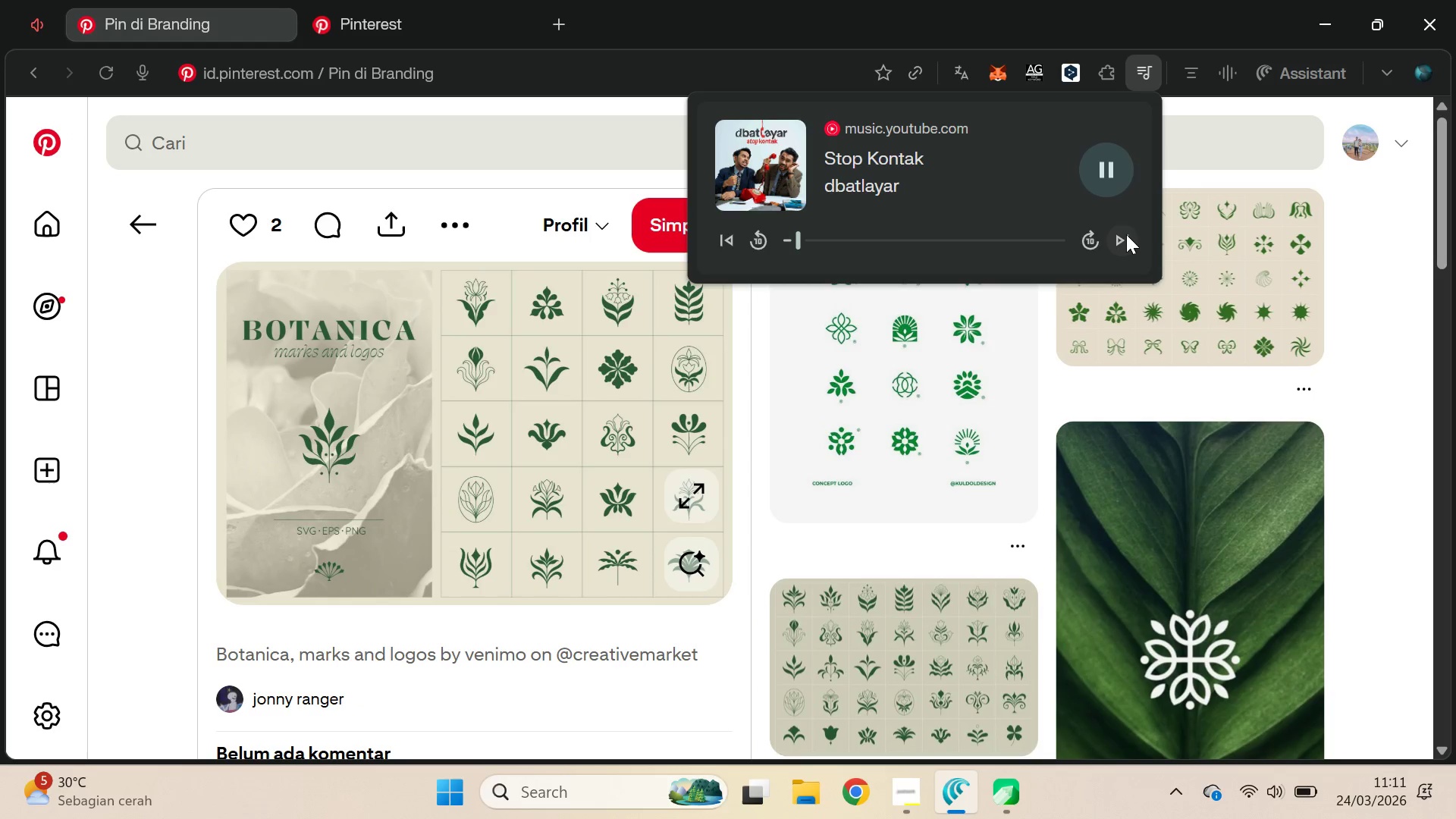 
left_click([1127, 234])
 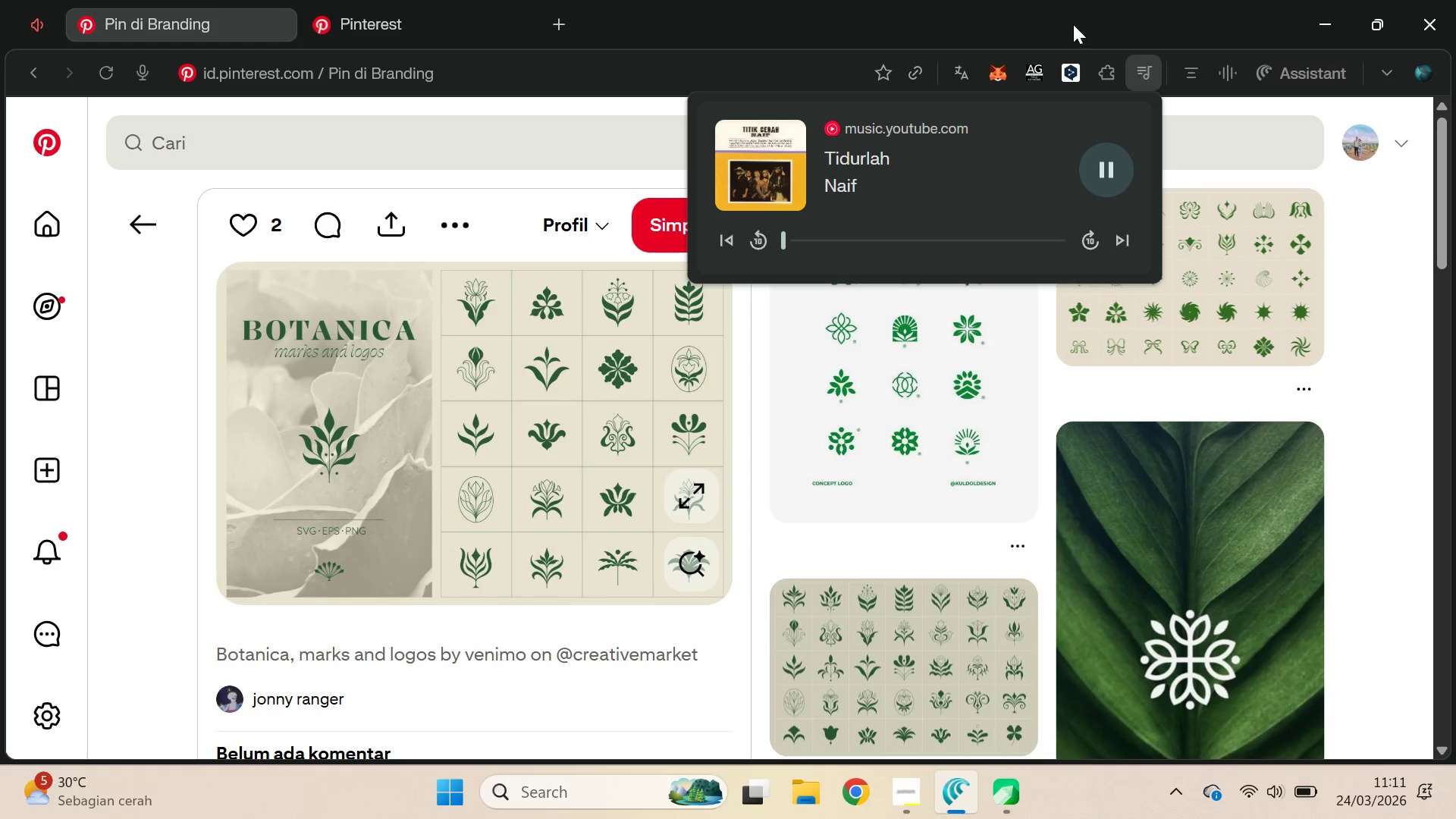 
left_click([879, 10])
 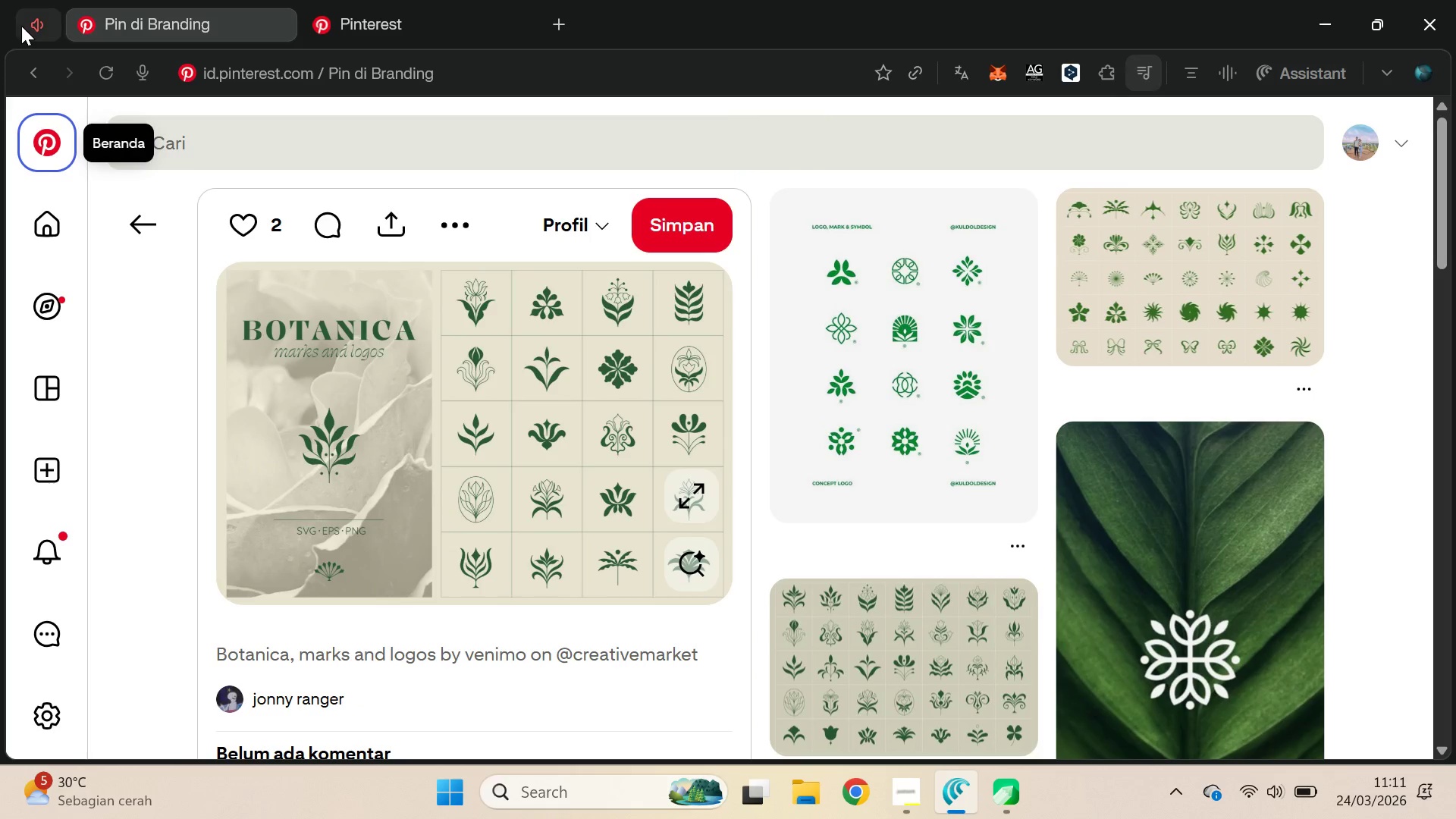 
left_click([26, 24])
 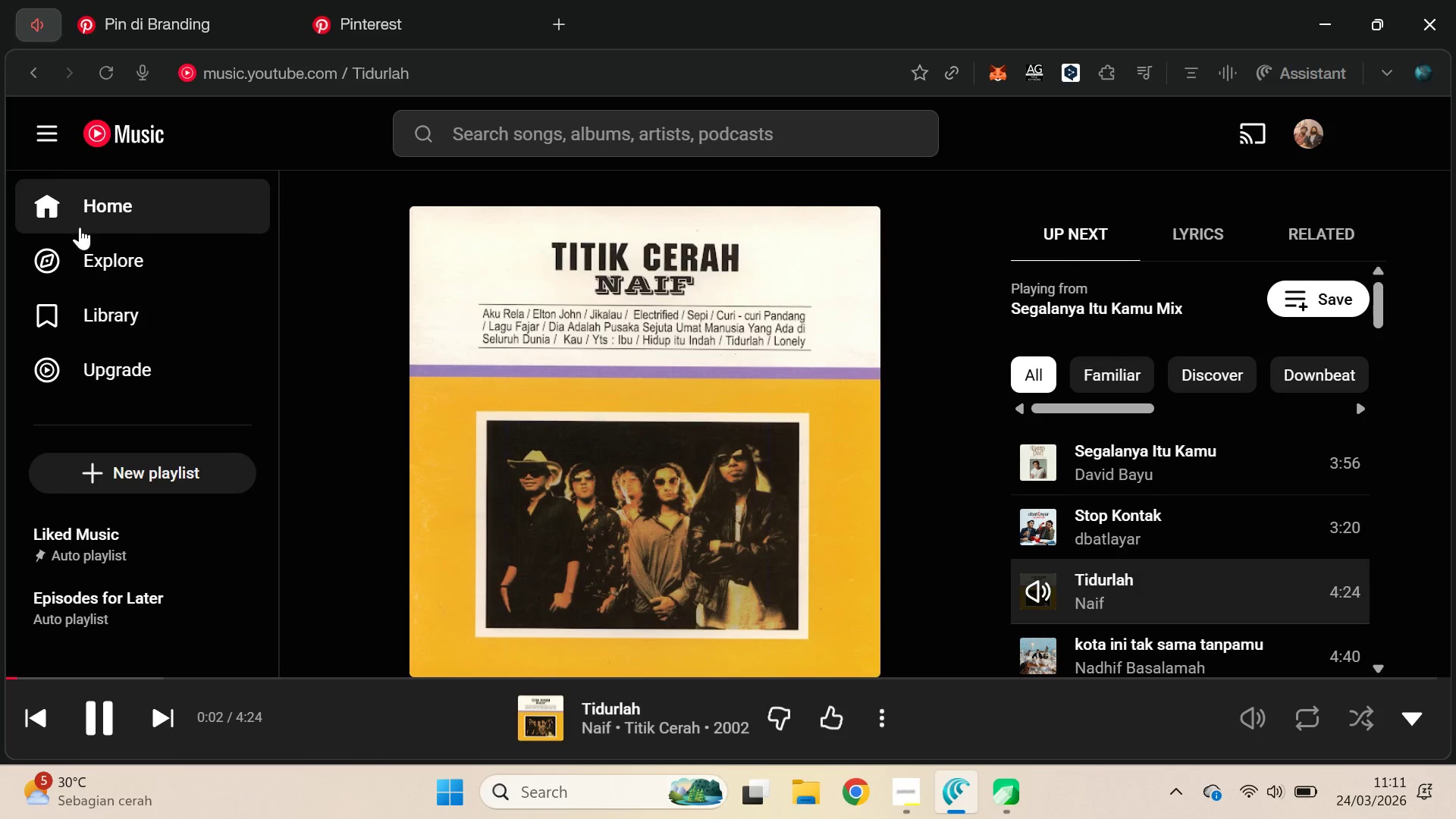 
left_click([80, 224])
 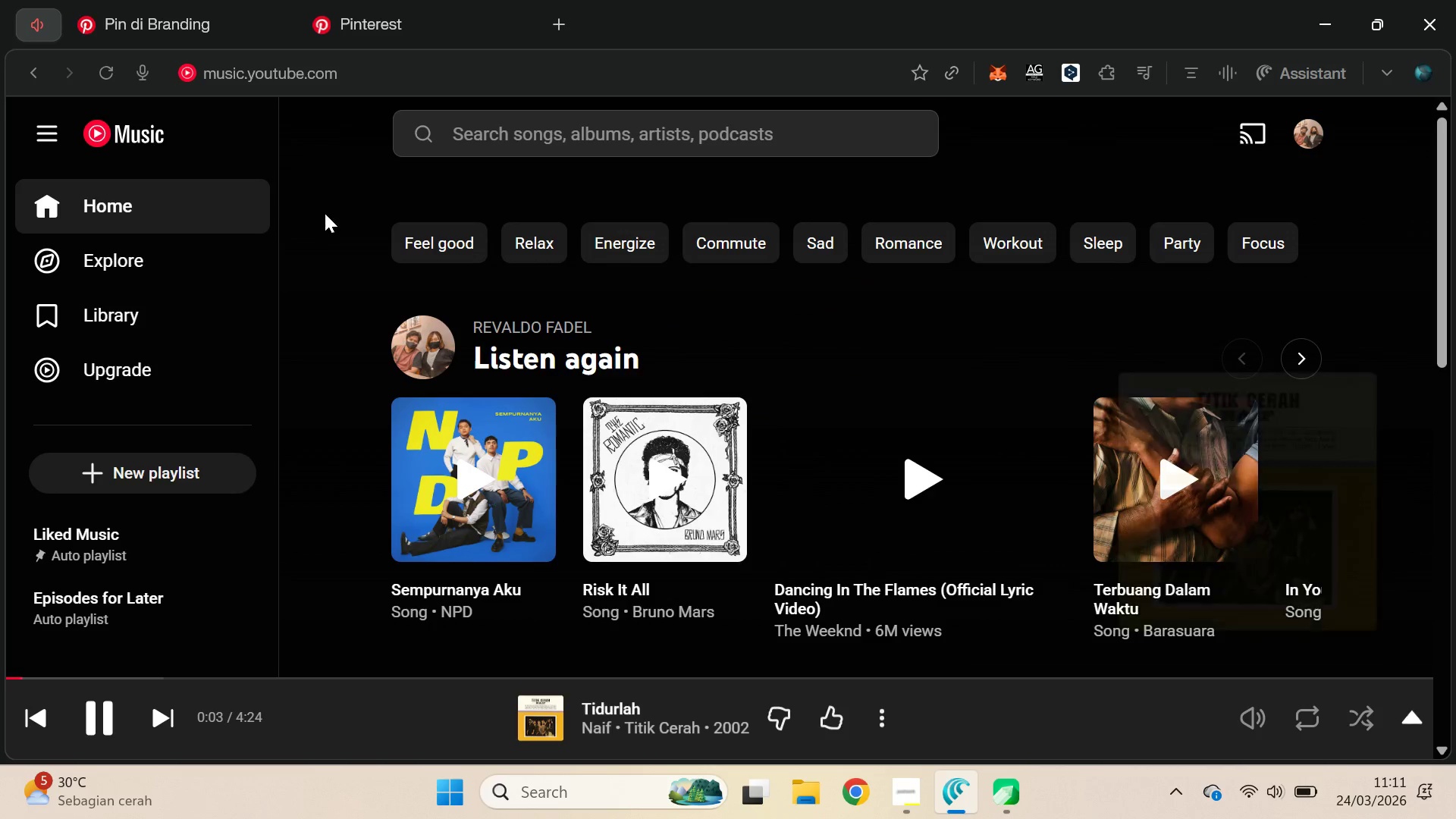 
scroll: coordinate [1170, 337], scroll_direction: down, amount: 2.0
 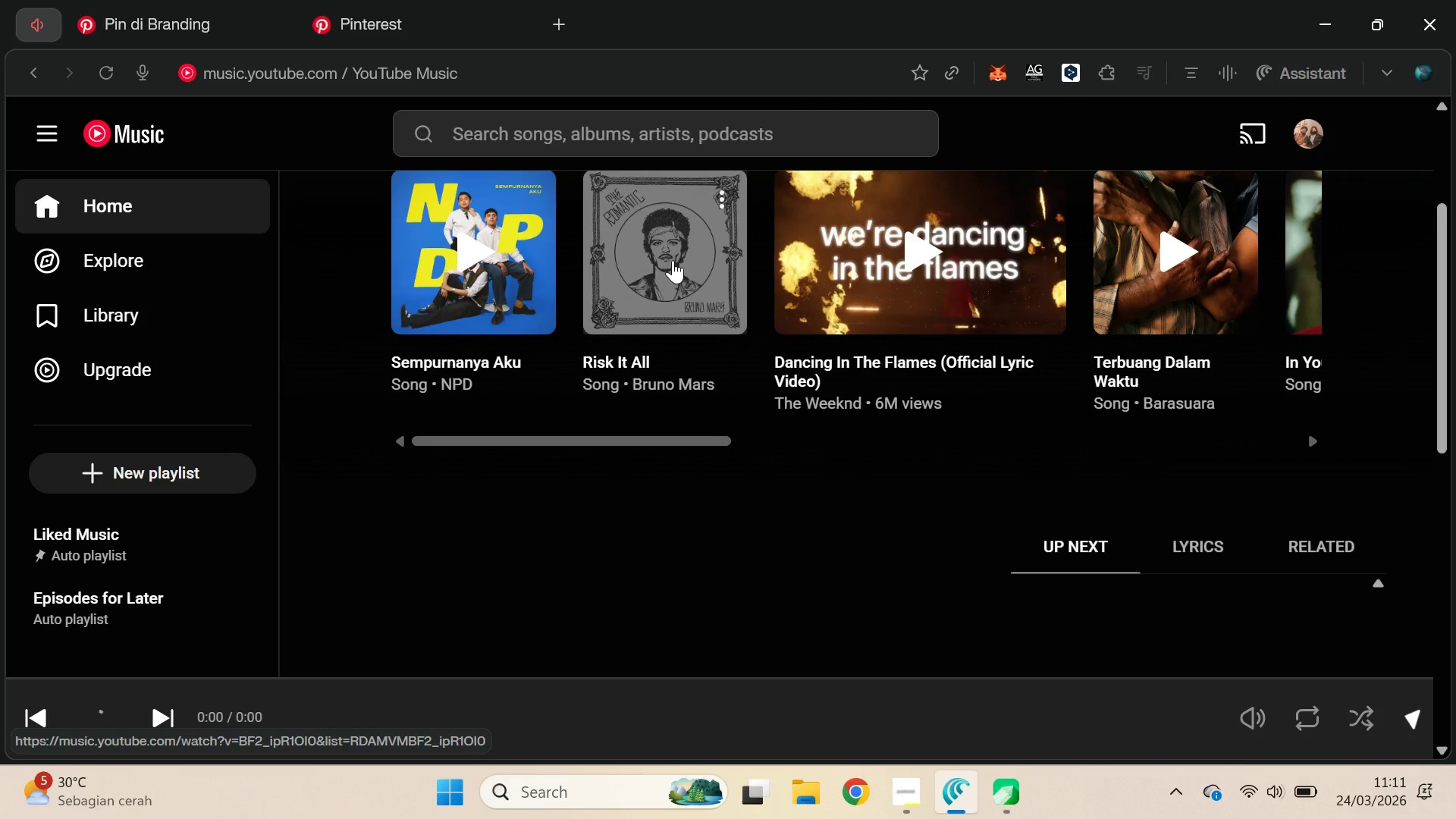 
left_click([422, 9])
 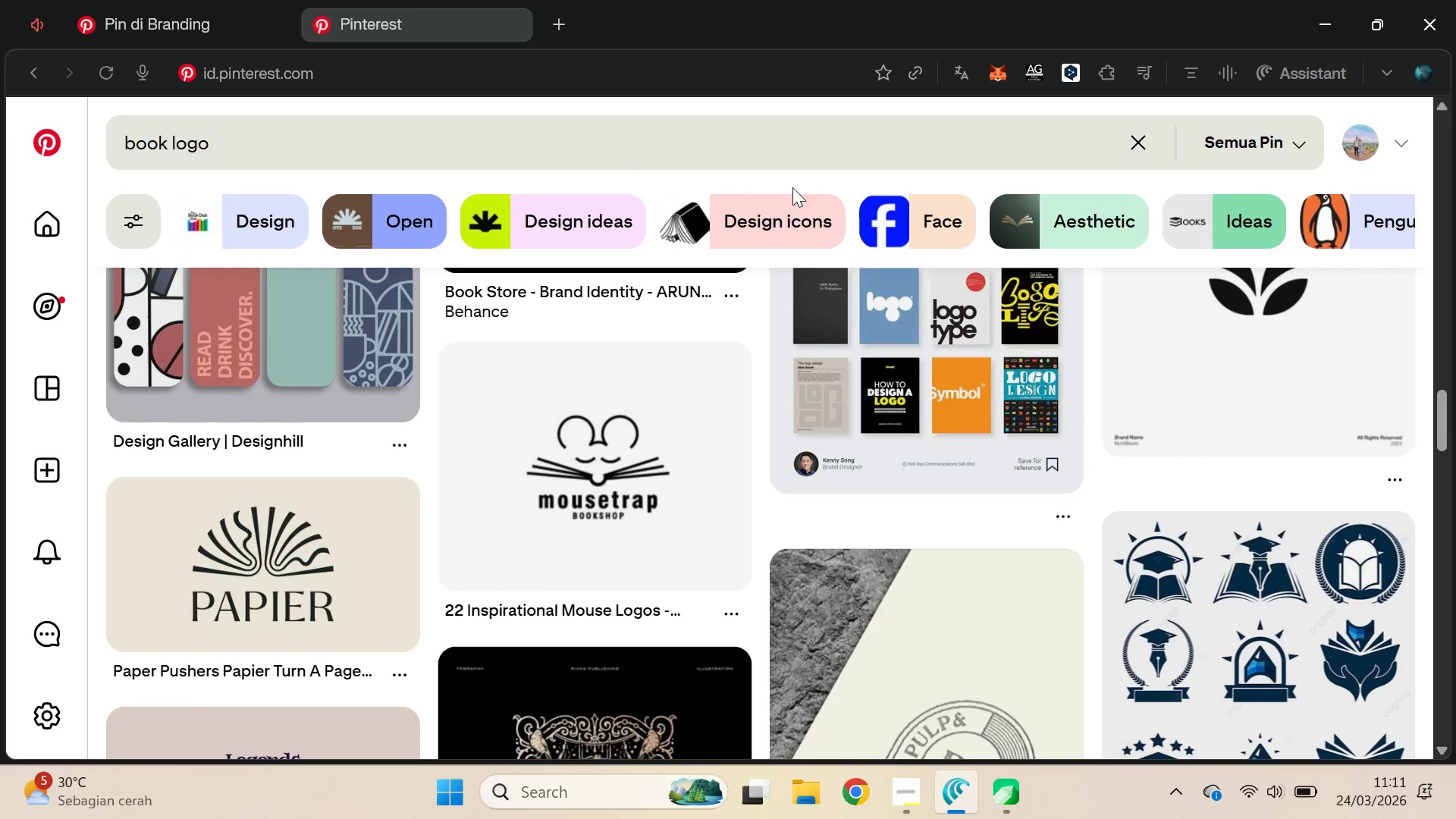 
scroll: coordinate [795, 186], scroll_direction: up, amount: 1.0
 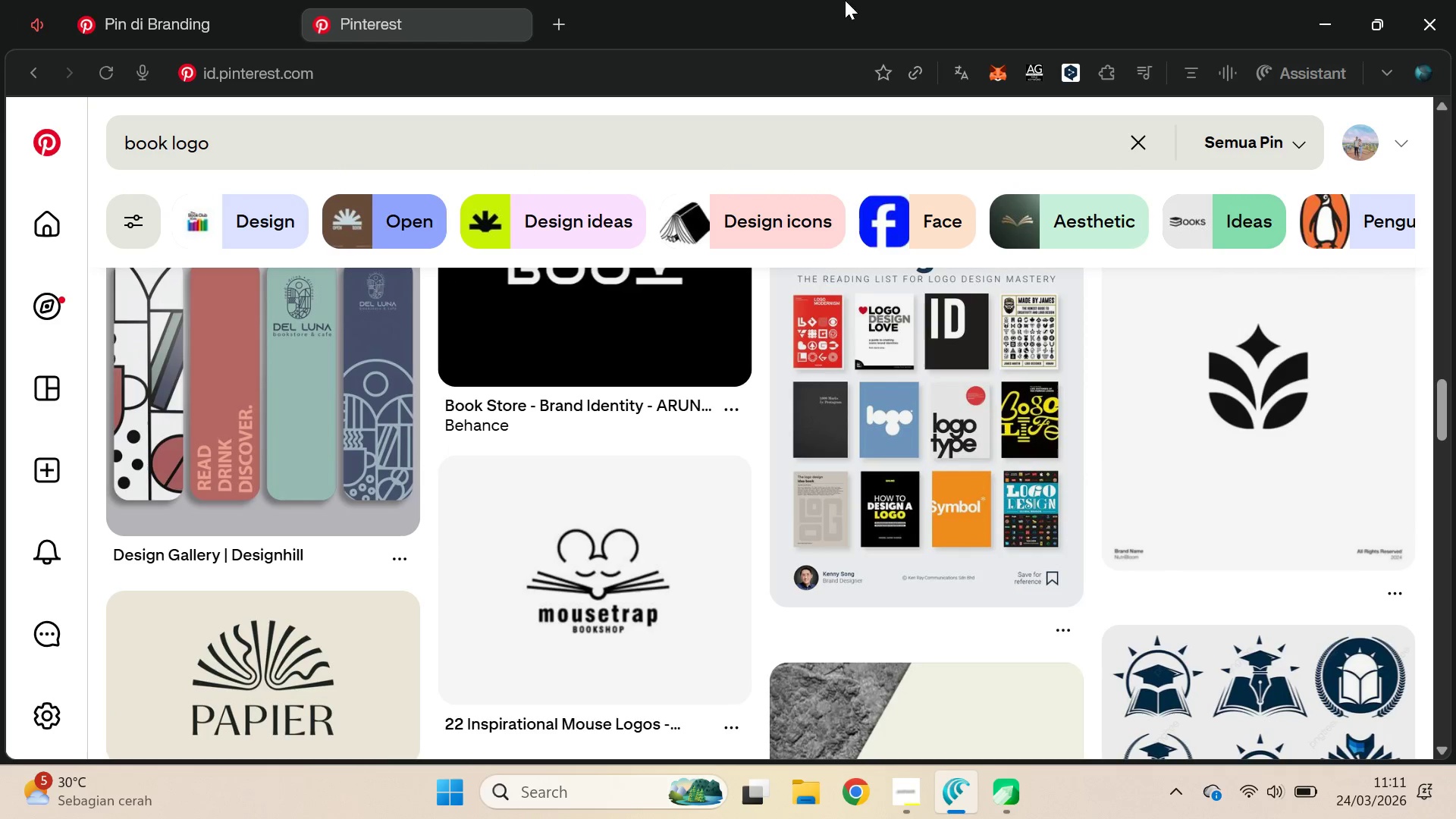 
left_click([204, 0])
 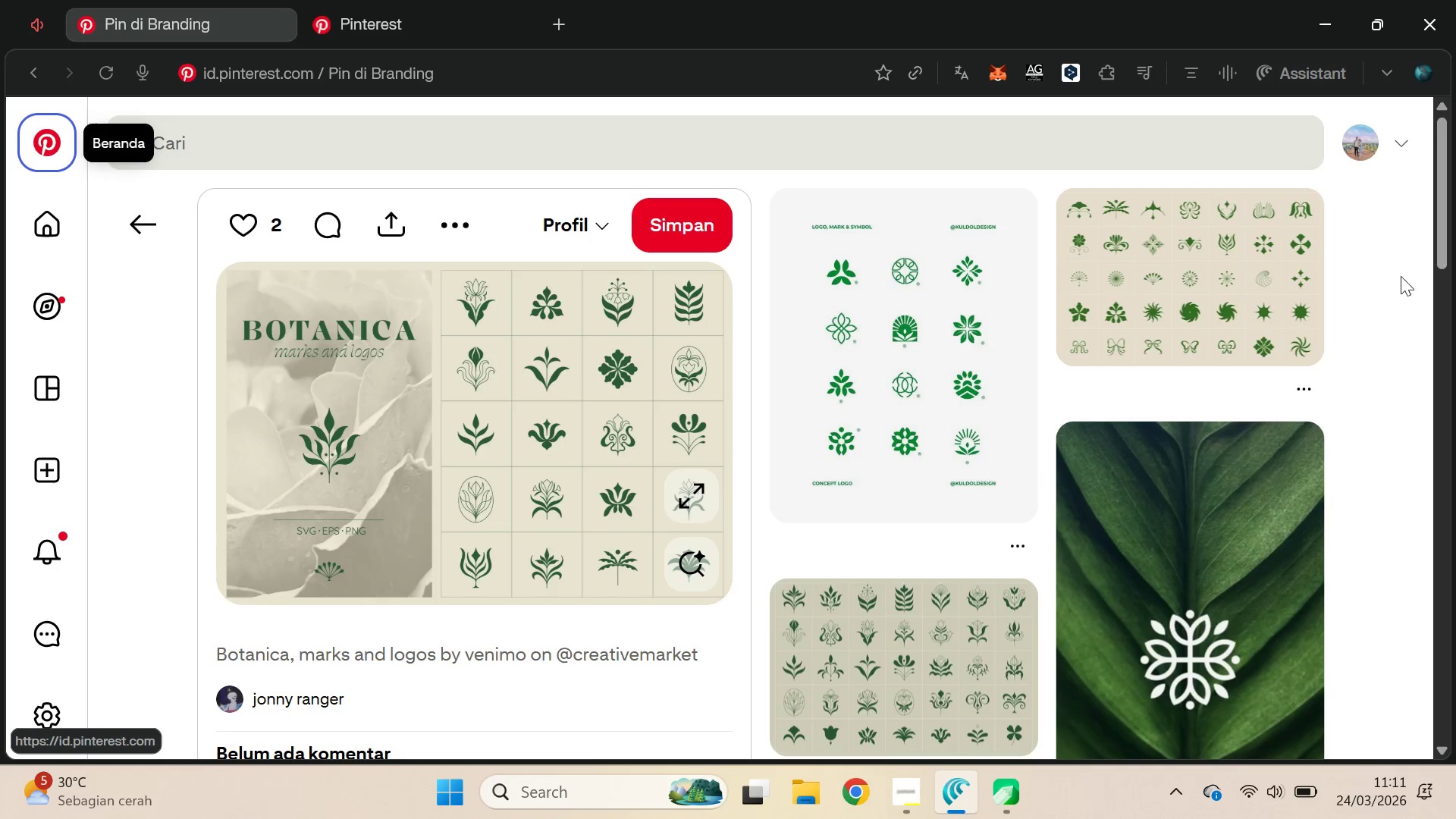 
left_click_drag(start_coordinate=[1445, 212], to_coordinate=[1455, 236])
 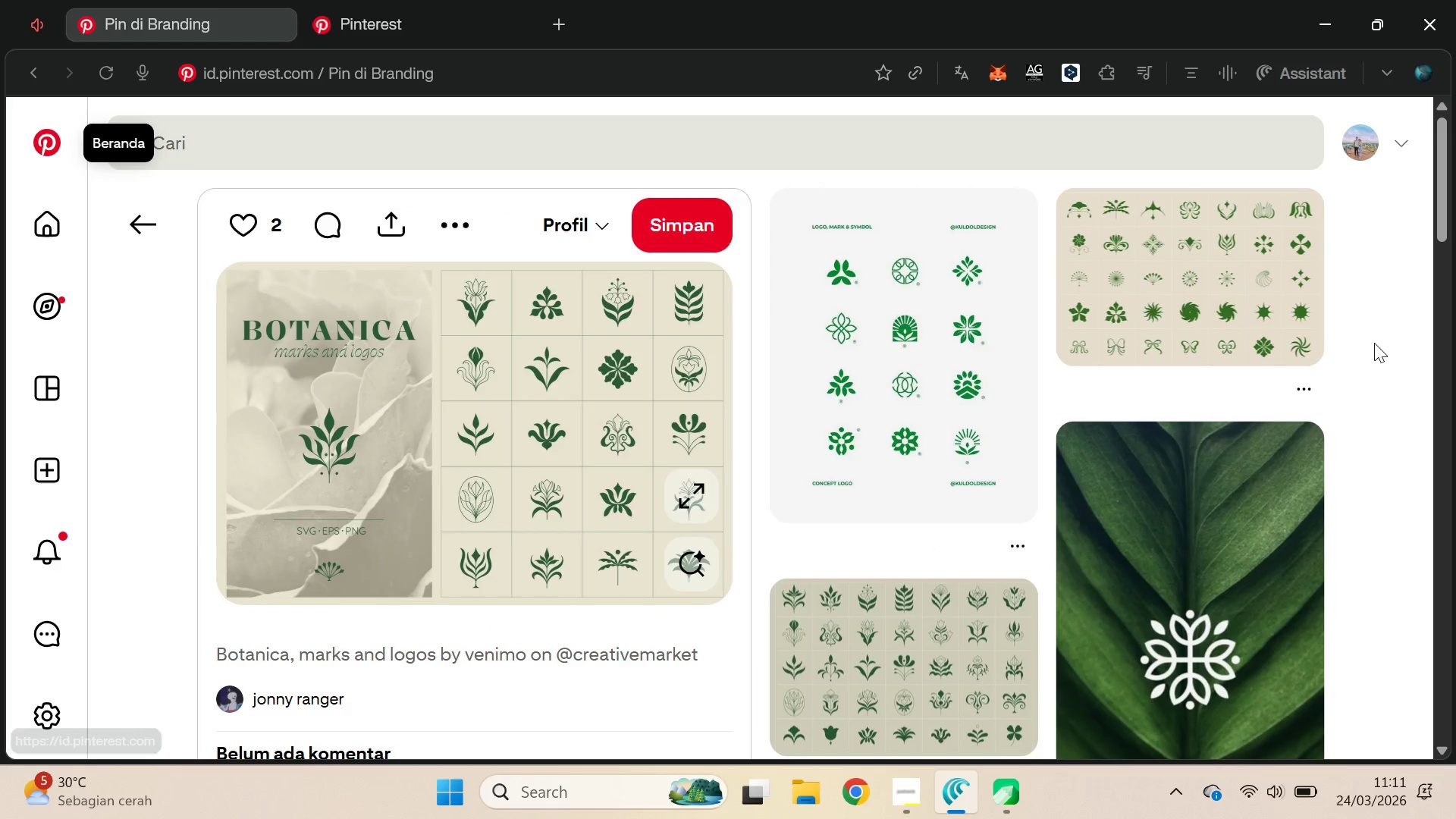 
key(Alt+Tab)